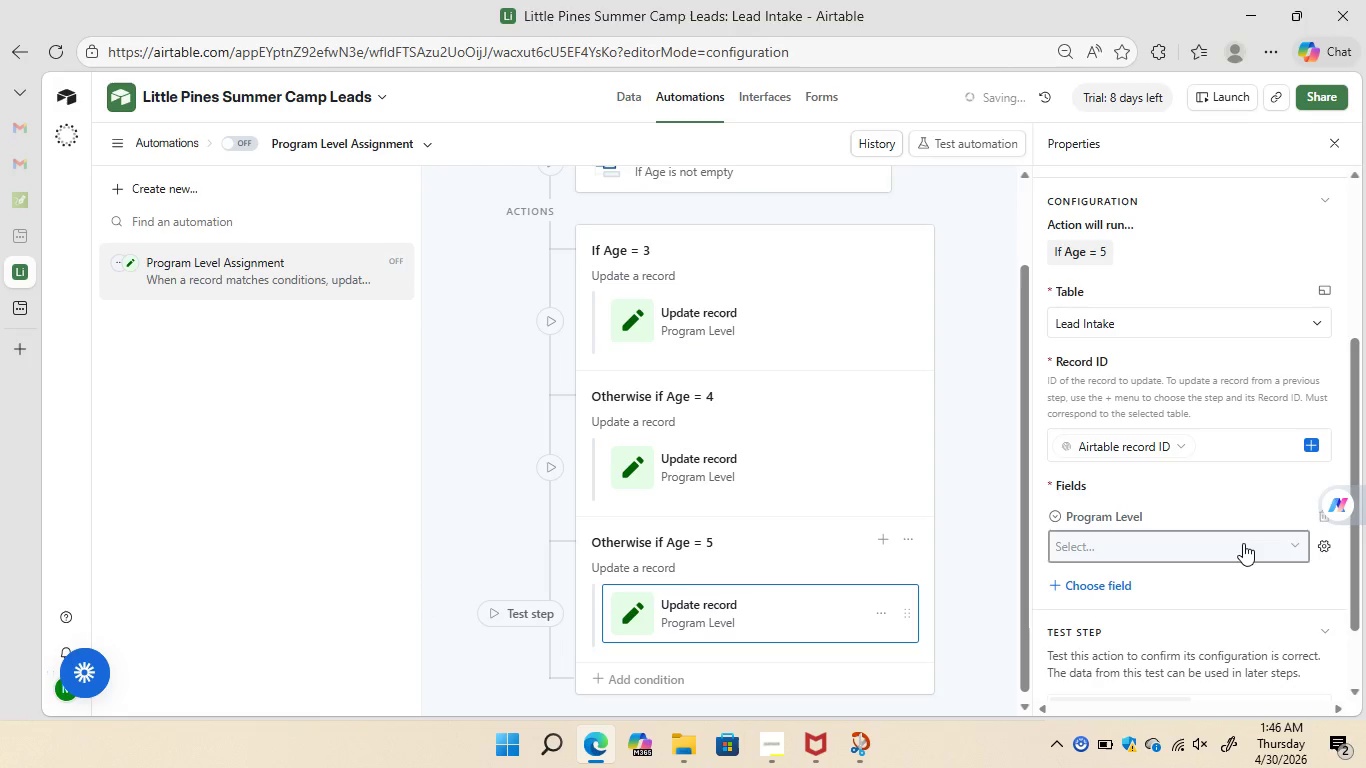 
wait(7.01)
 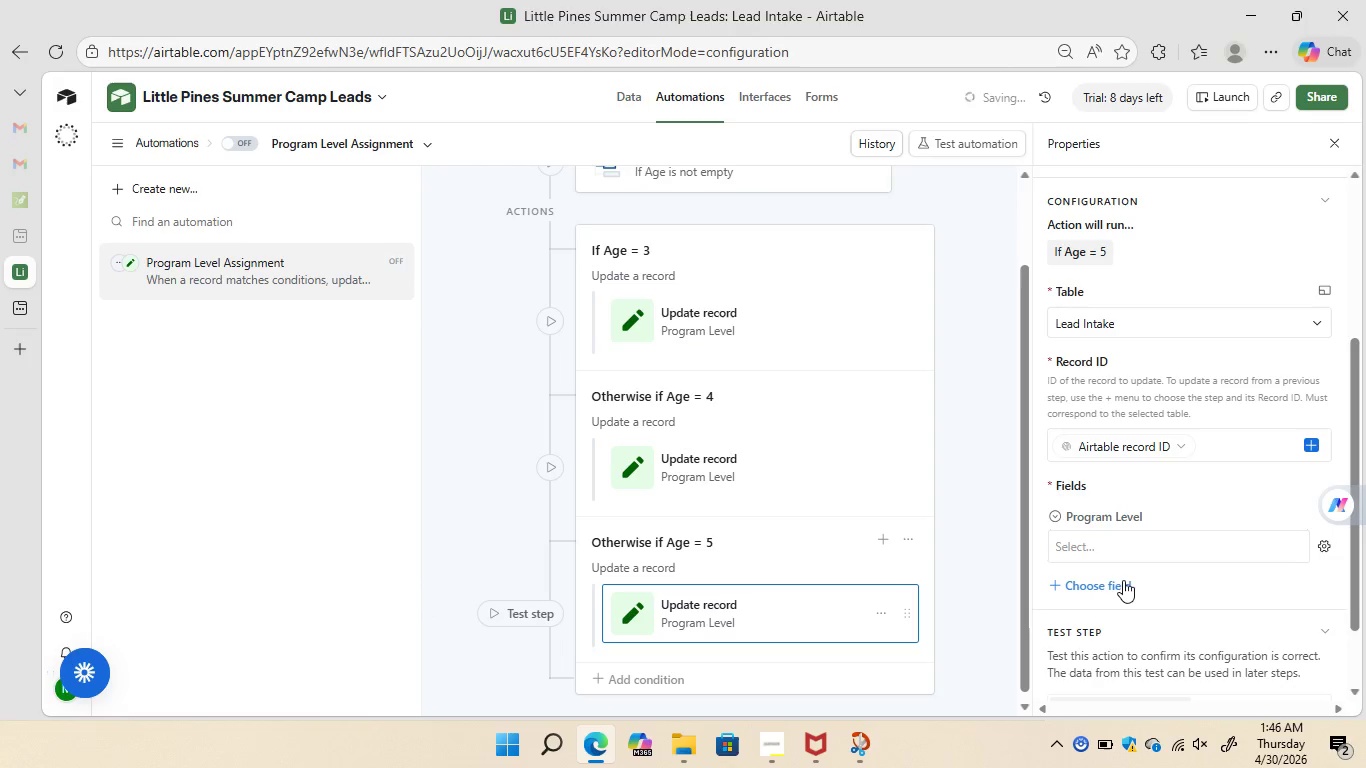 
left_click([1293, 541])
 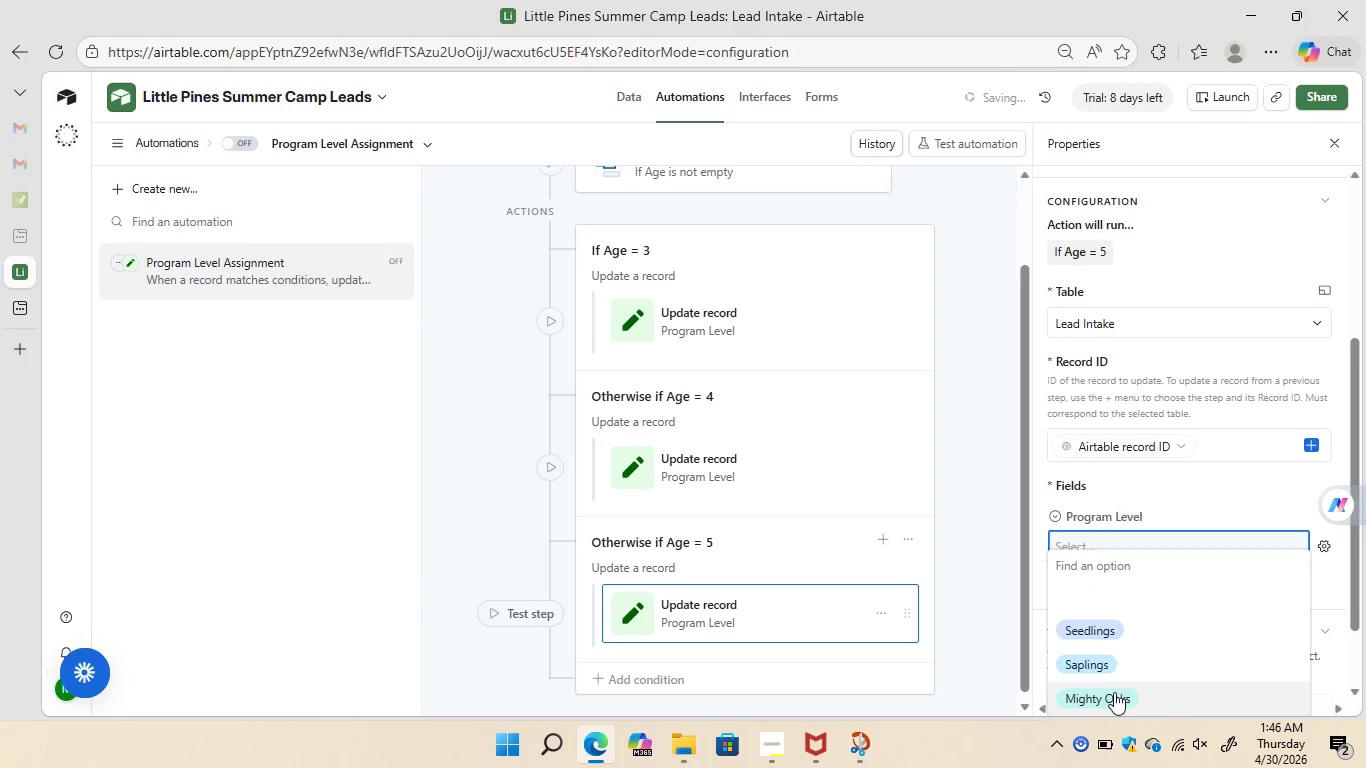 
left_click([1108, 696])
 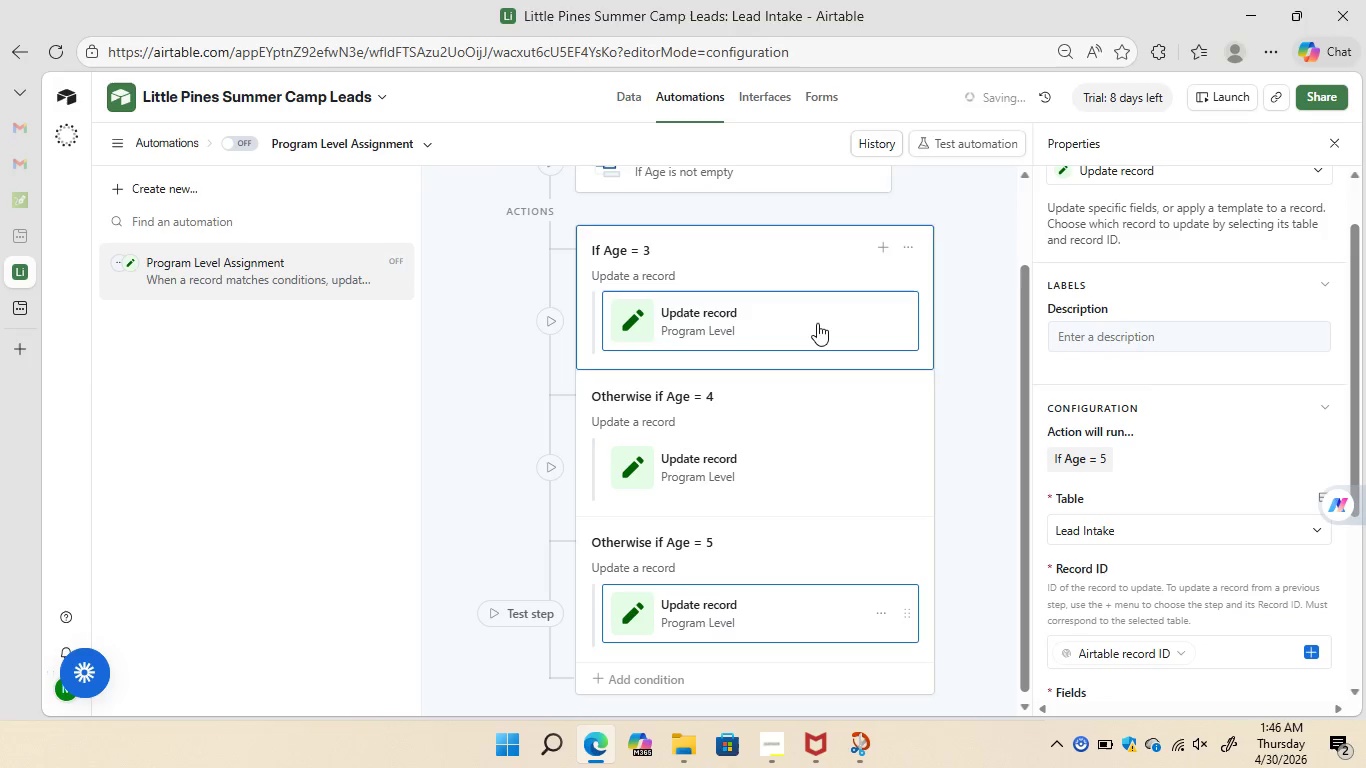 
wait(16.66)
 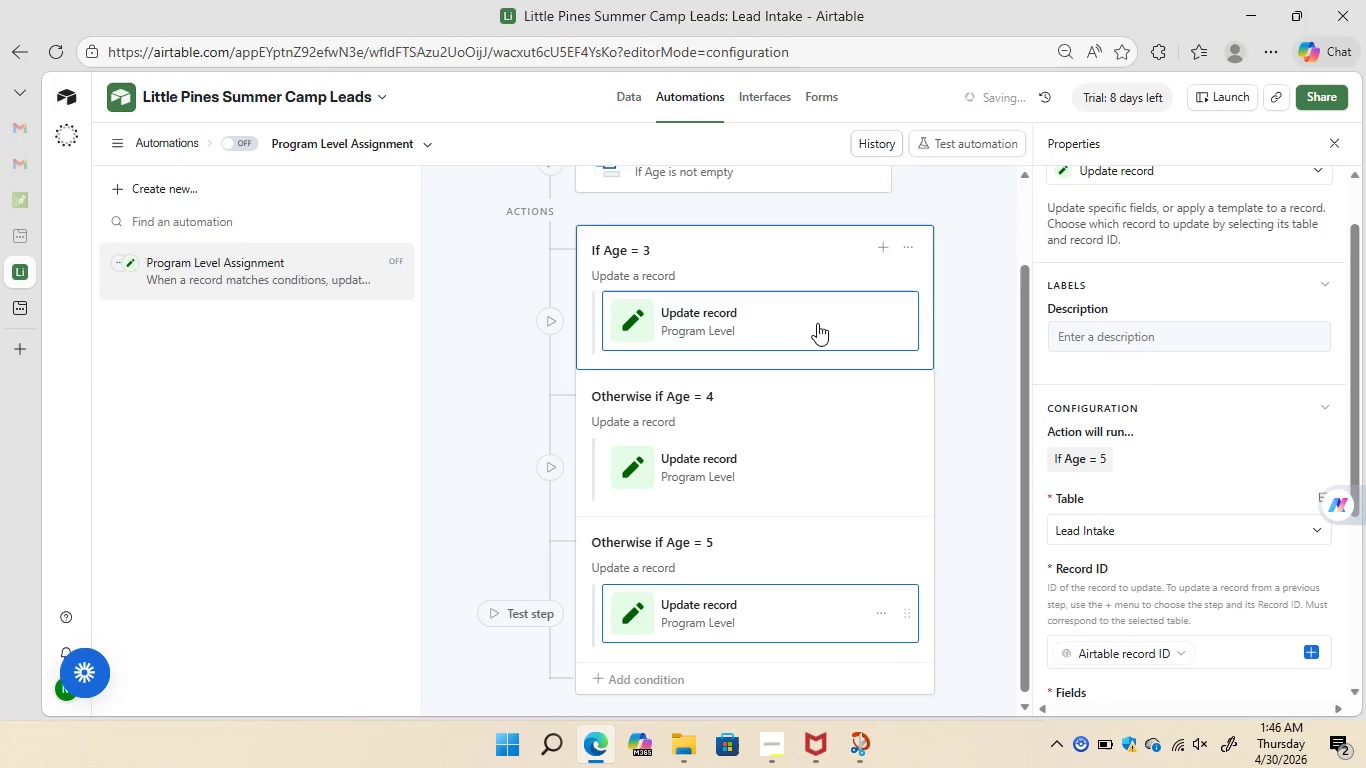 
left_click([245, 138])
 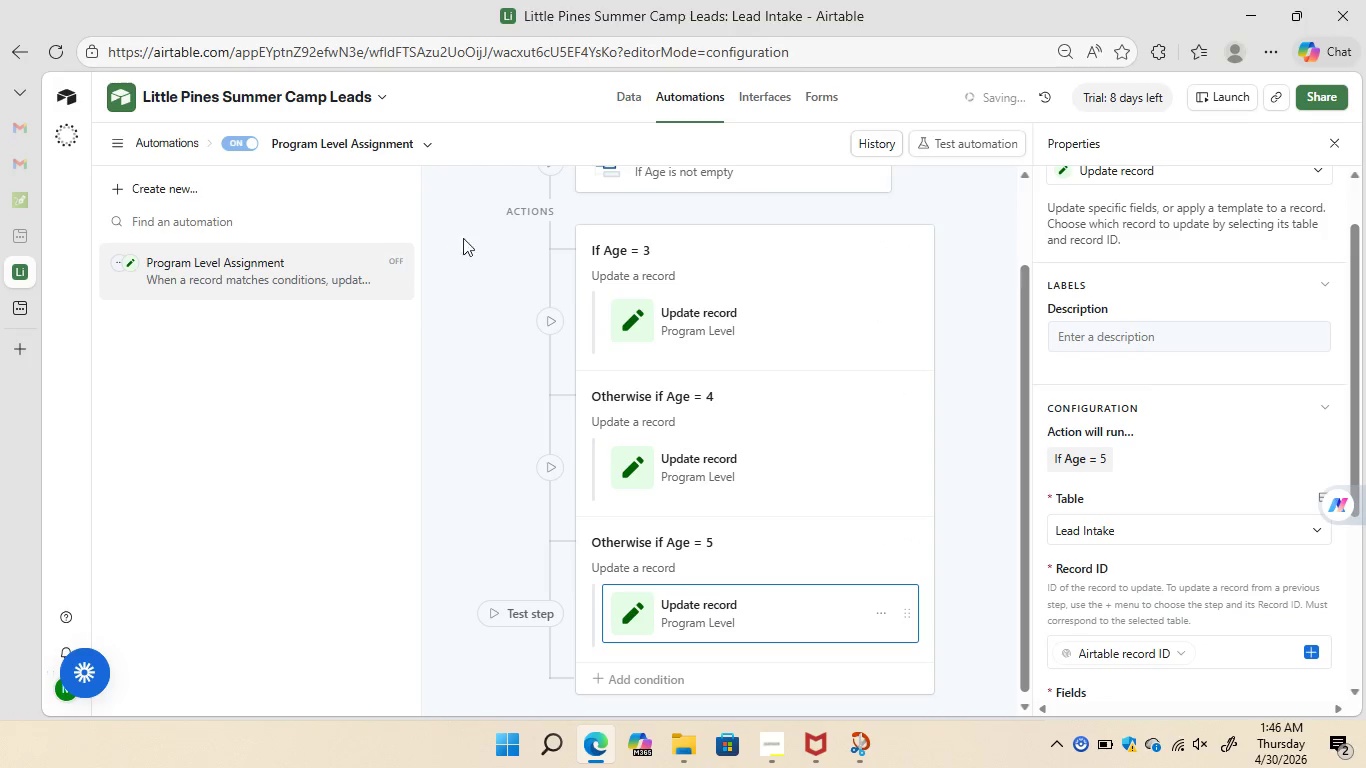 
mouse_move([471, 272])
 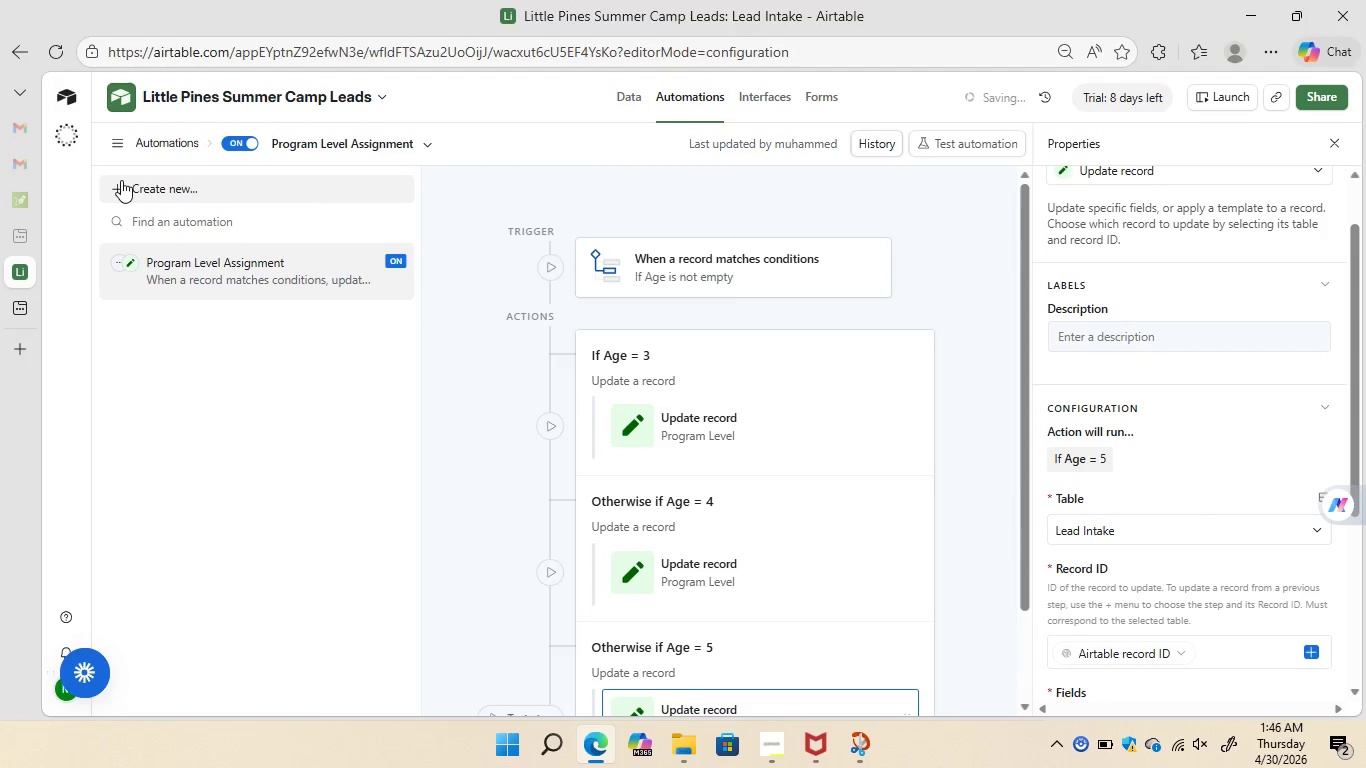 
wait(5.84)
 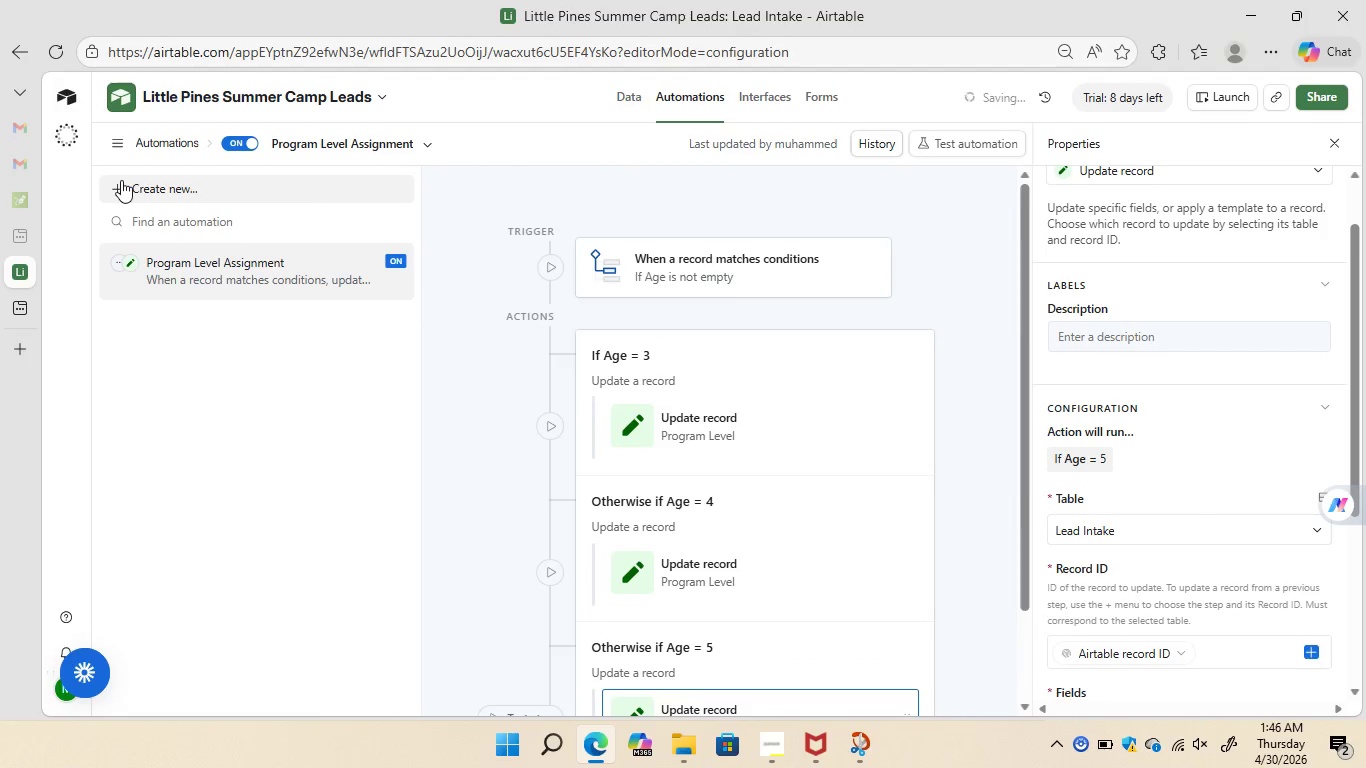 
left_click([121, 180])
 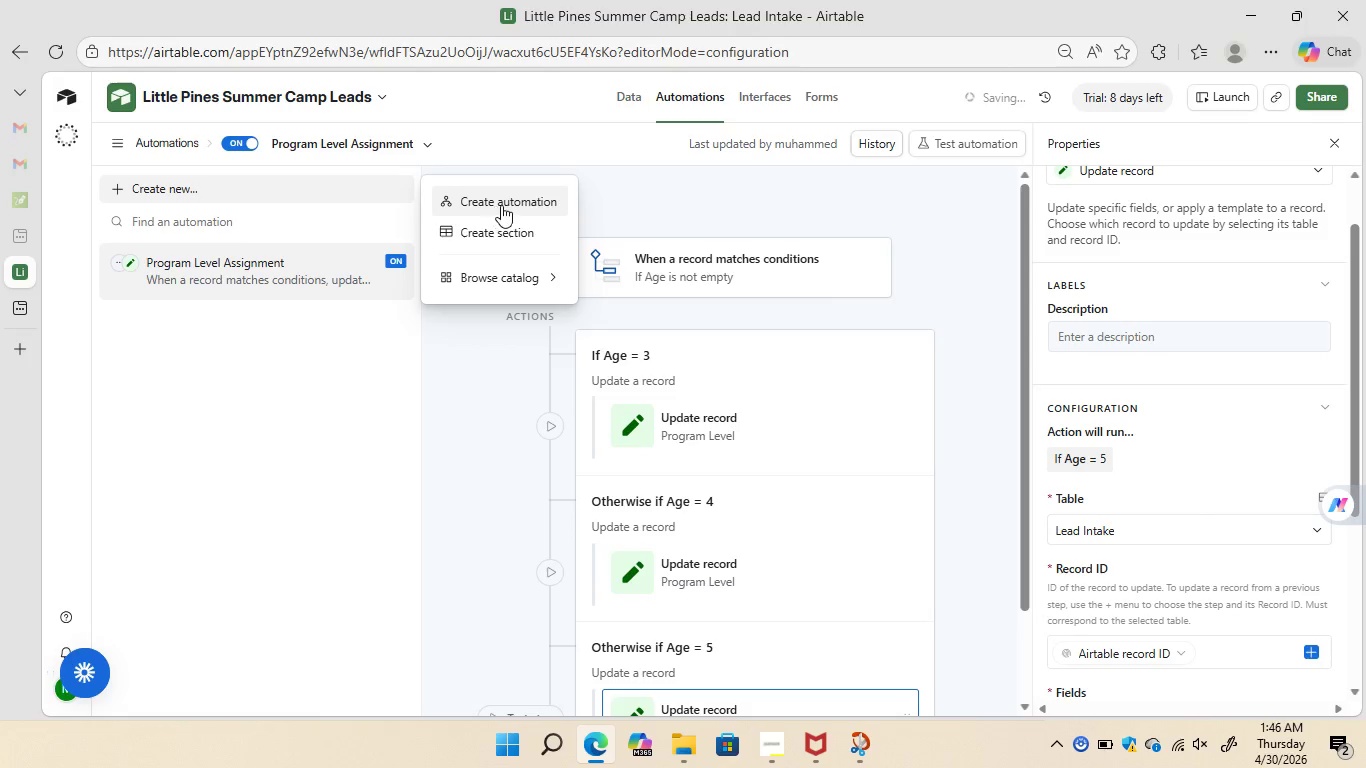 
left_click([503, 203])
 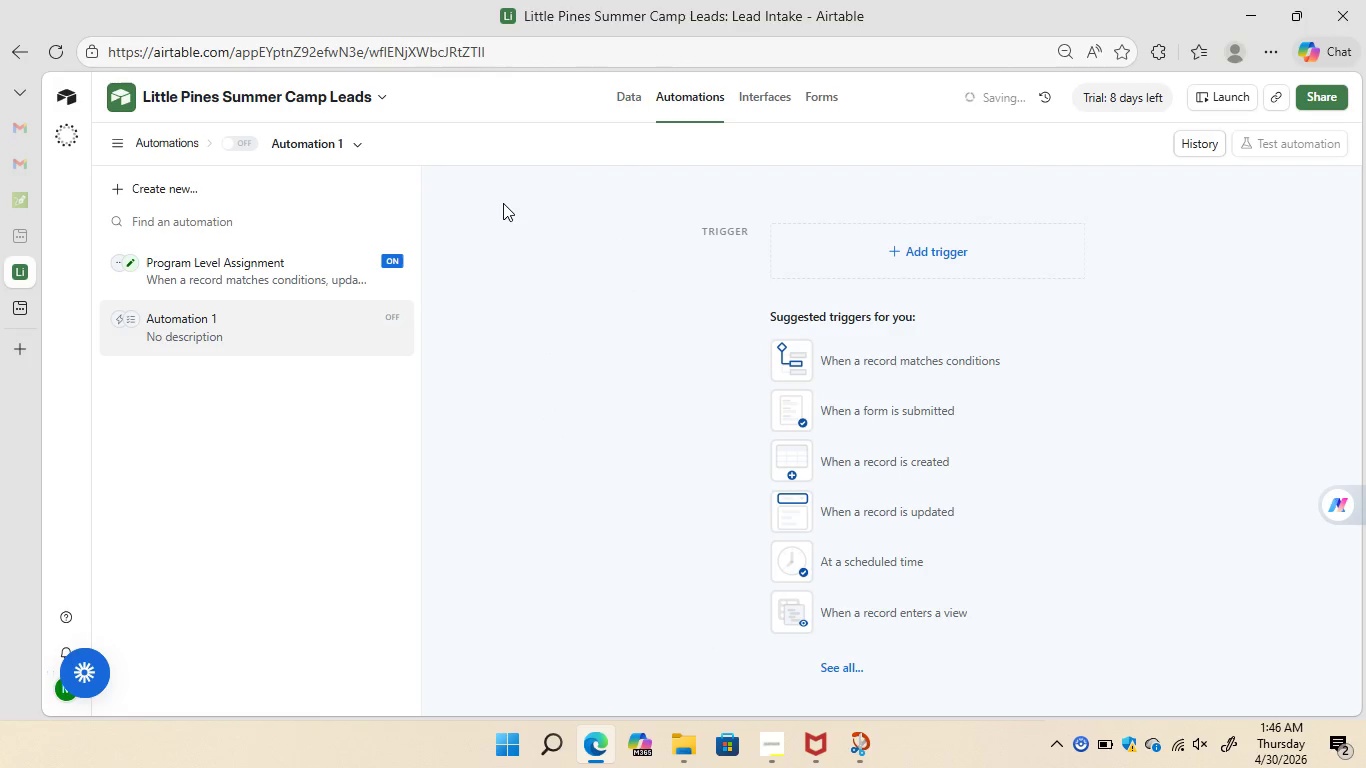 
wait(10.12)
 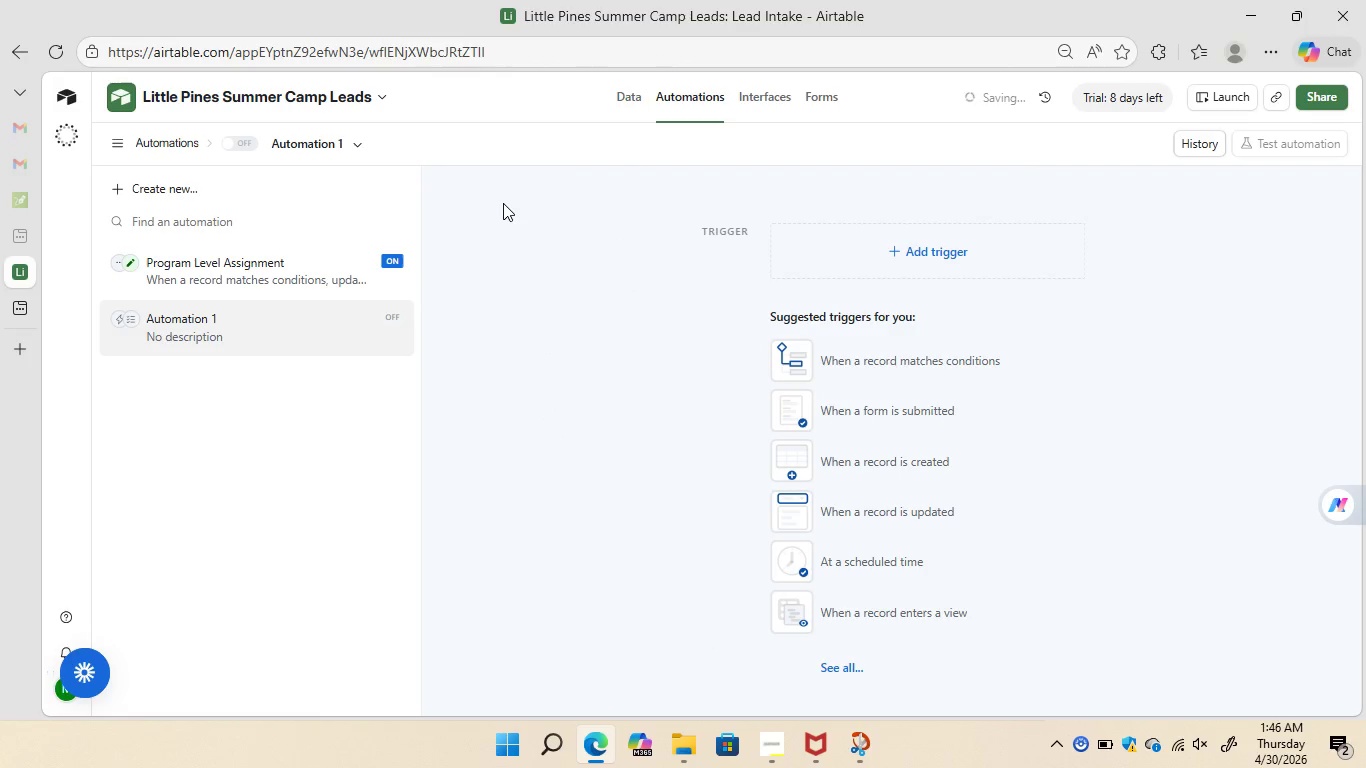 
left_click([892, 358])
 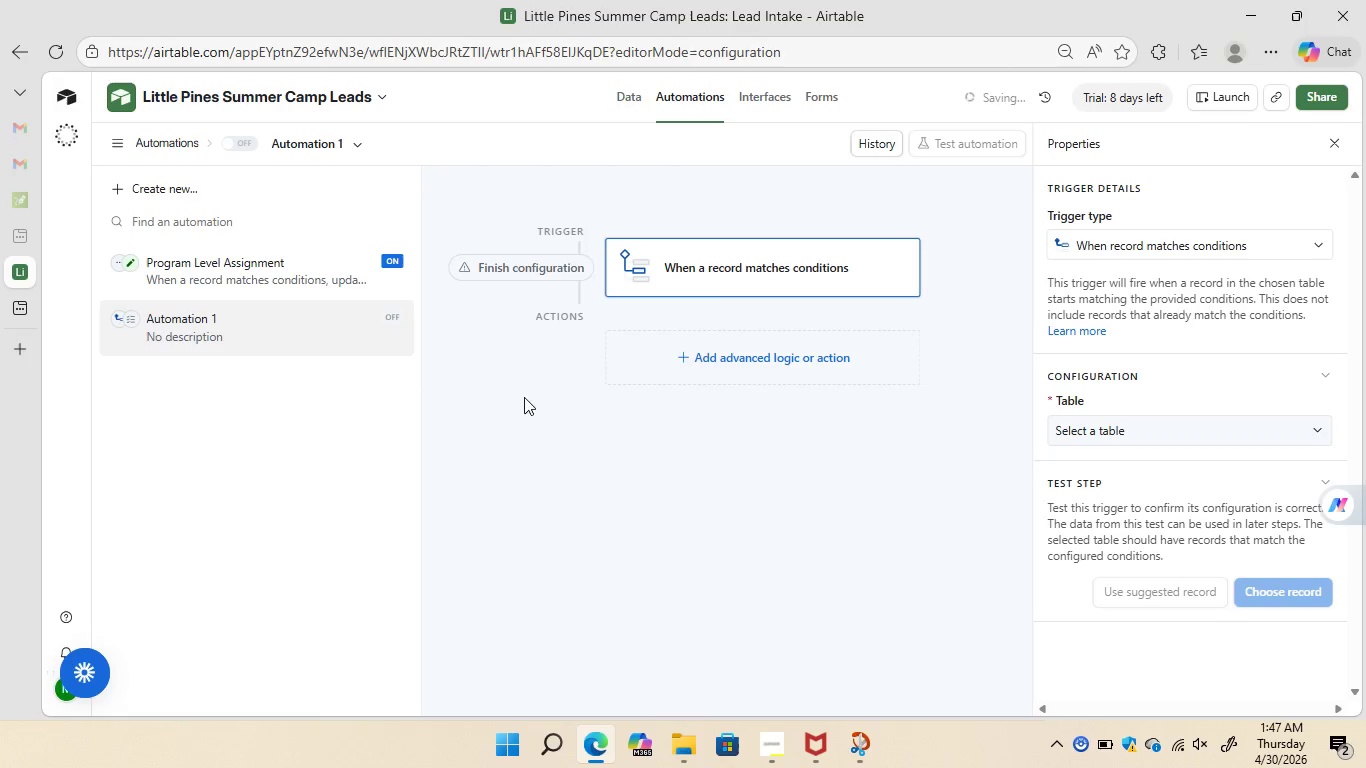 
wait(15.23)
 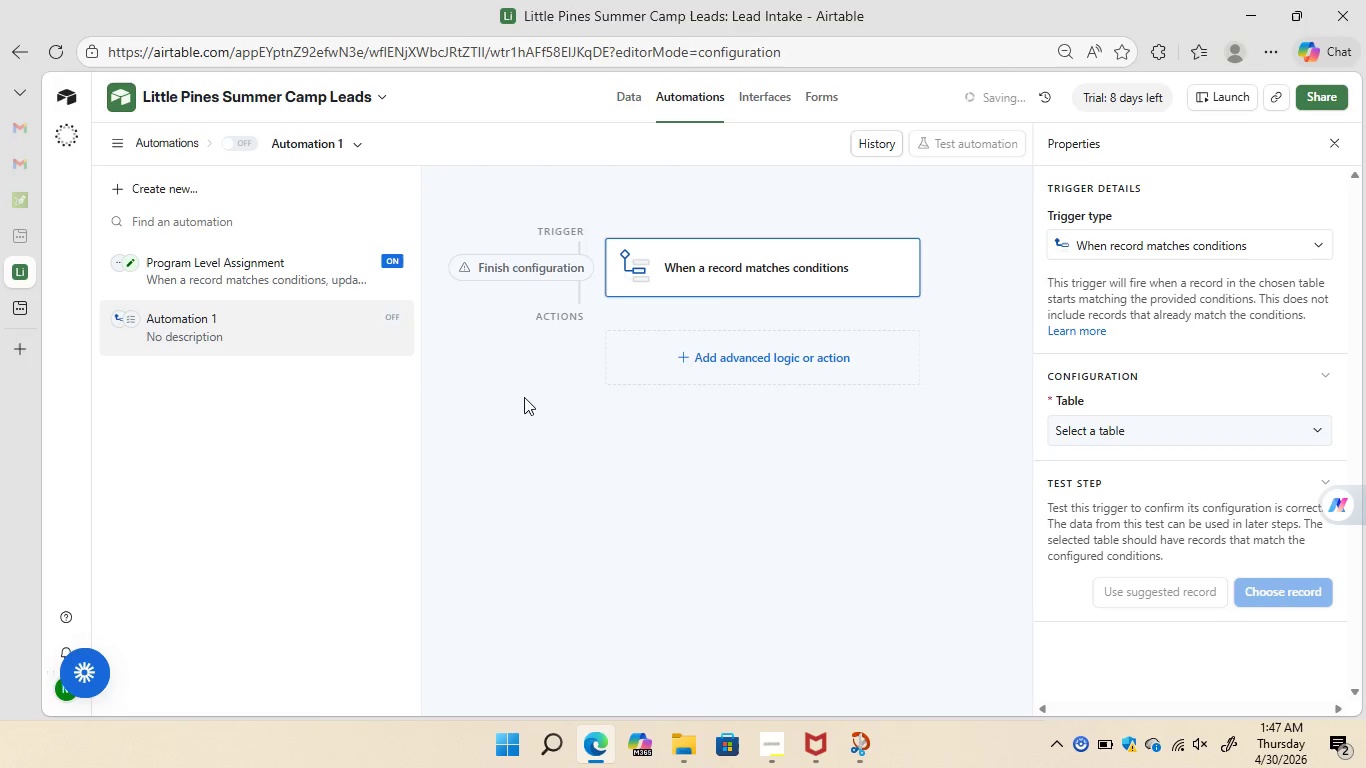 
right_click([325, 330])
 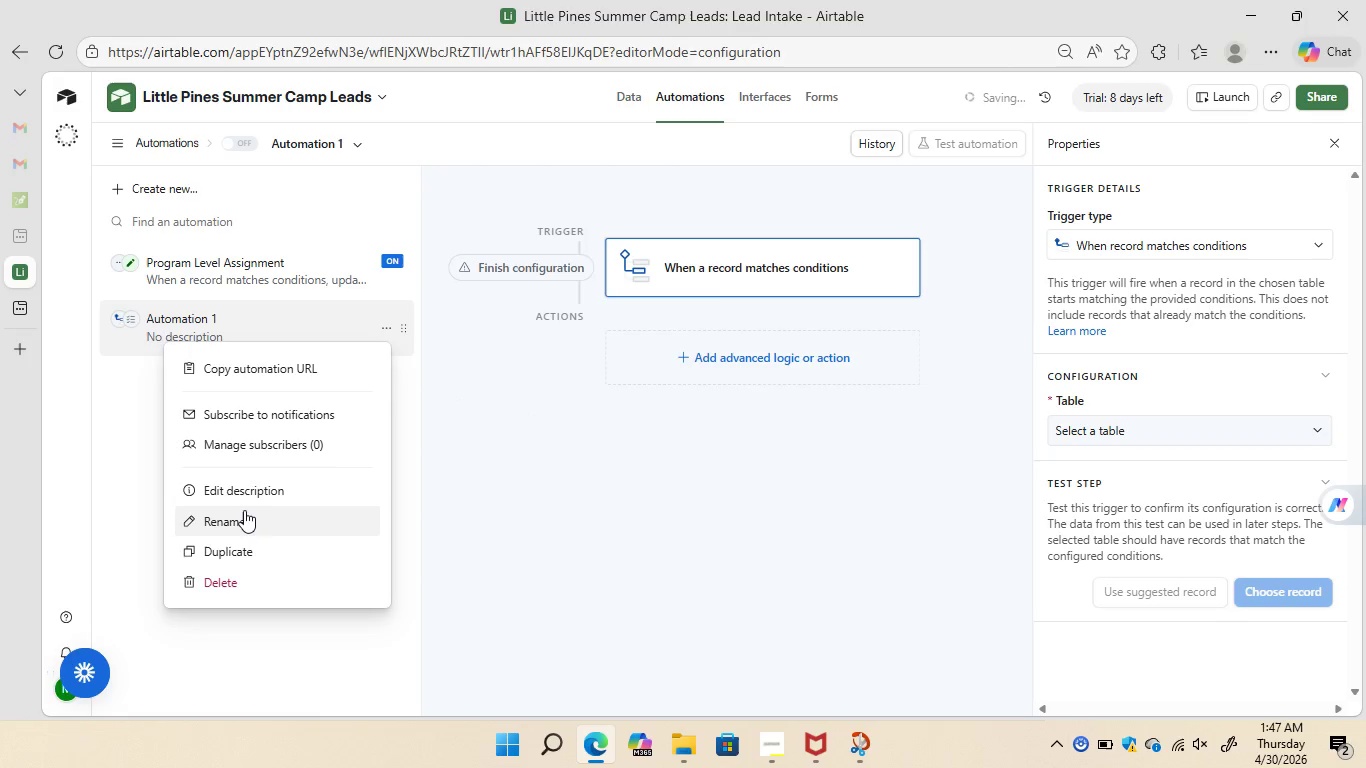 
left_click([244, 510])
 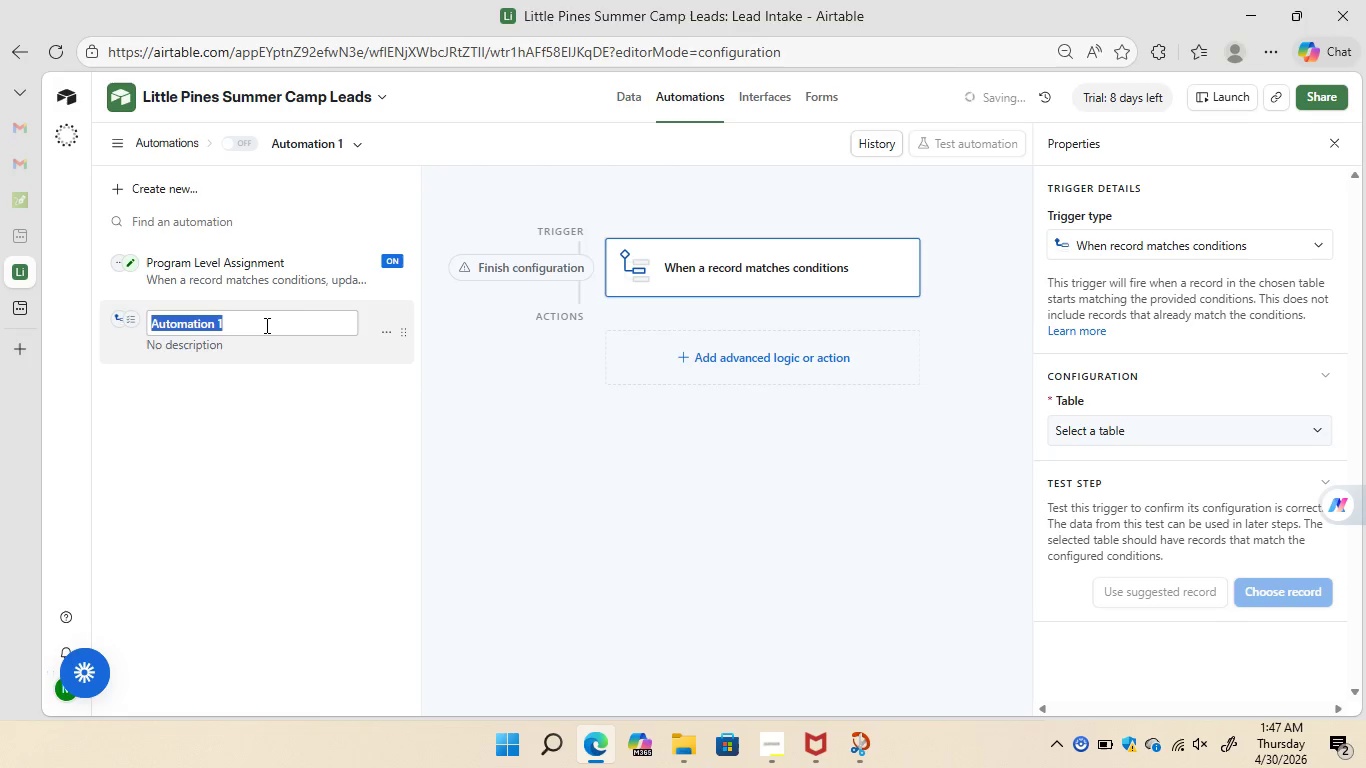 
key(Backspace)
type(Priority )
 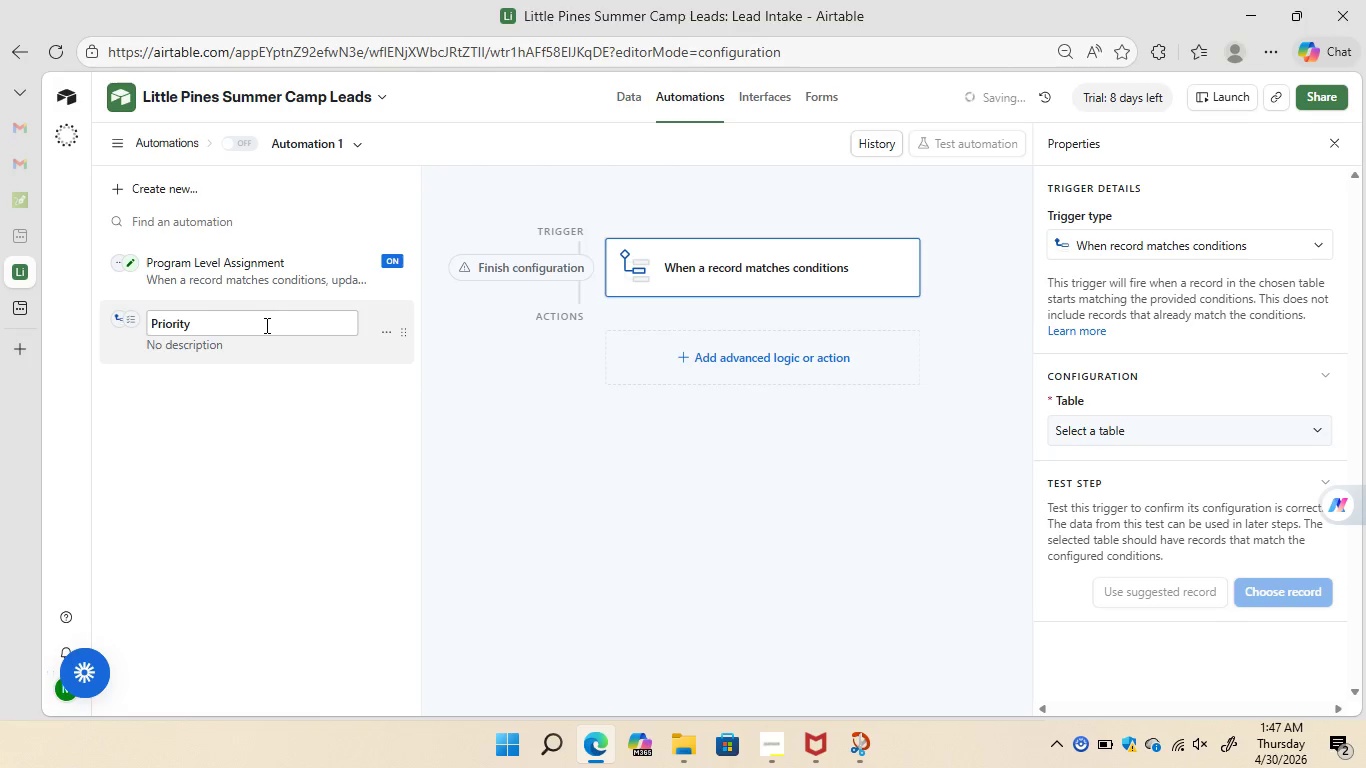 
type(flaf)
 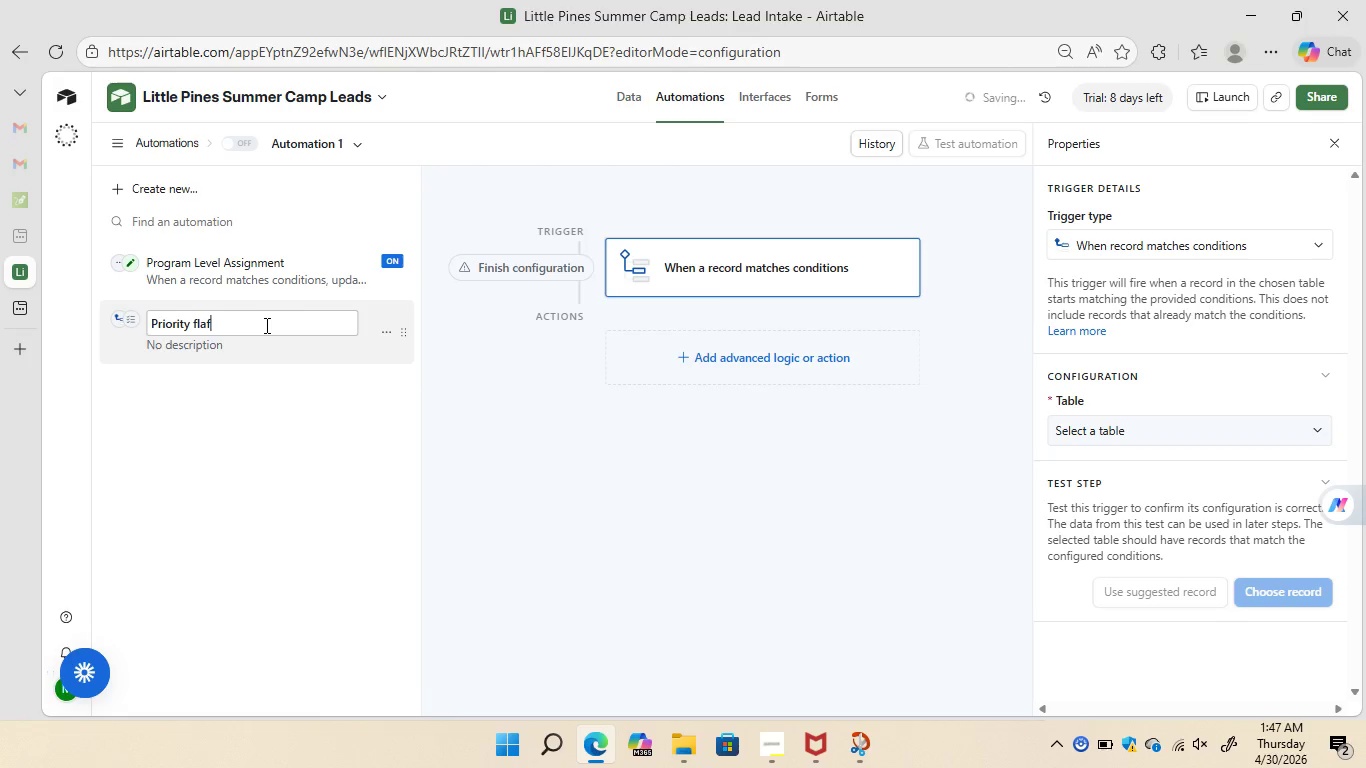 
key(Backspace)
key(Backspace)
key(Backspace)
key(Backspace)
type(Flag Automation)
 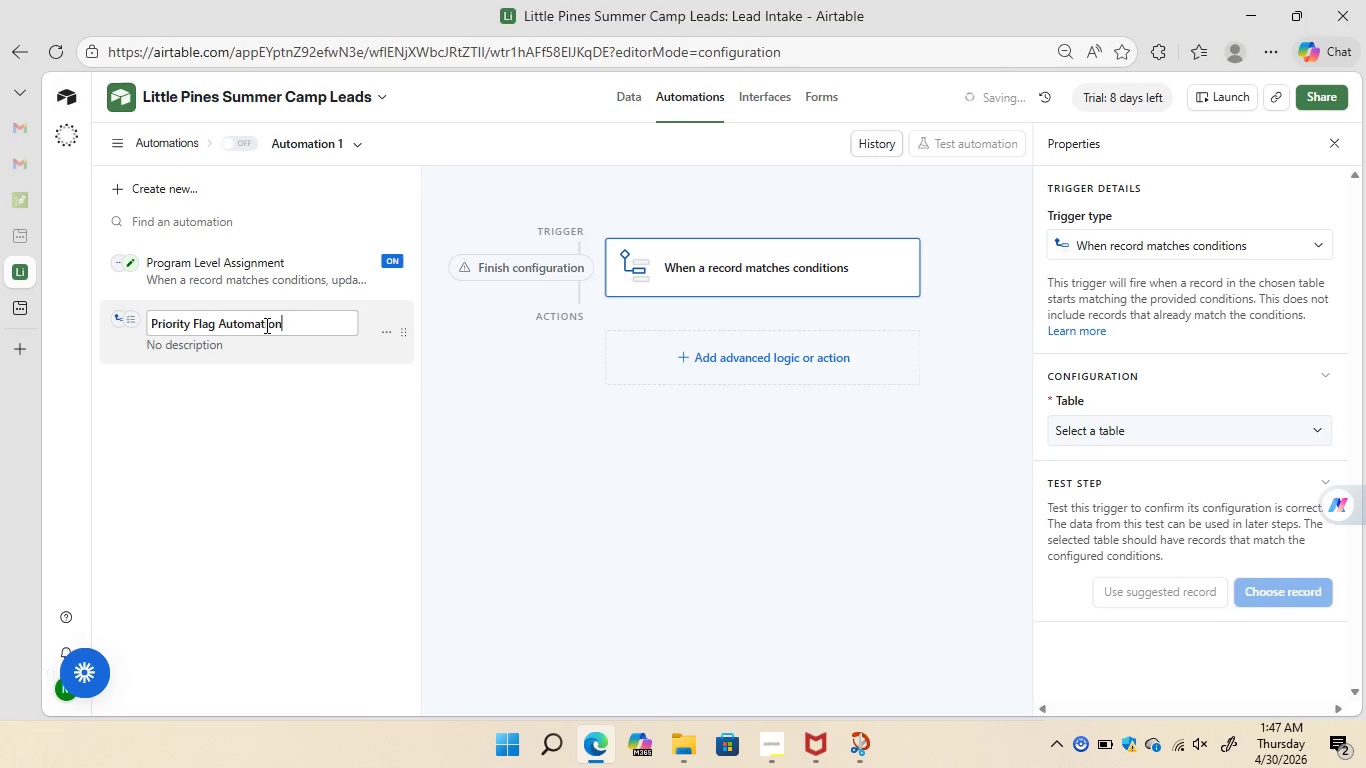 
key(Enter)
 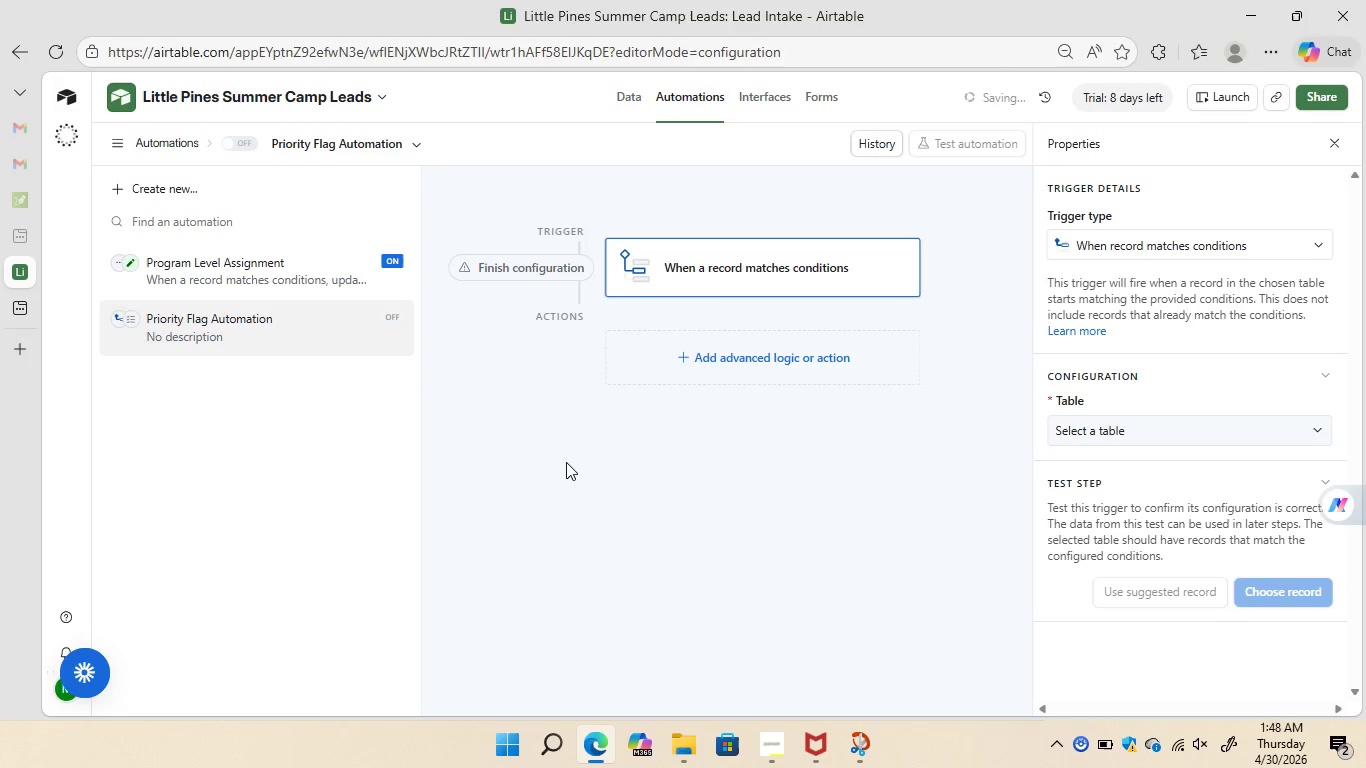 
wait(17.98)
 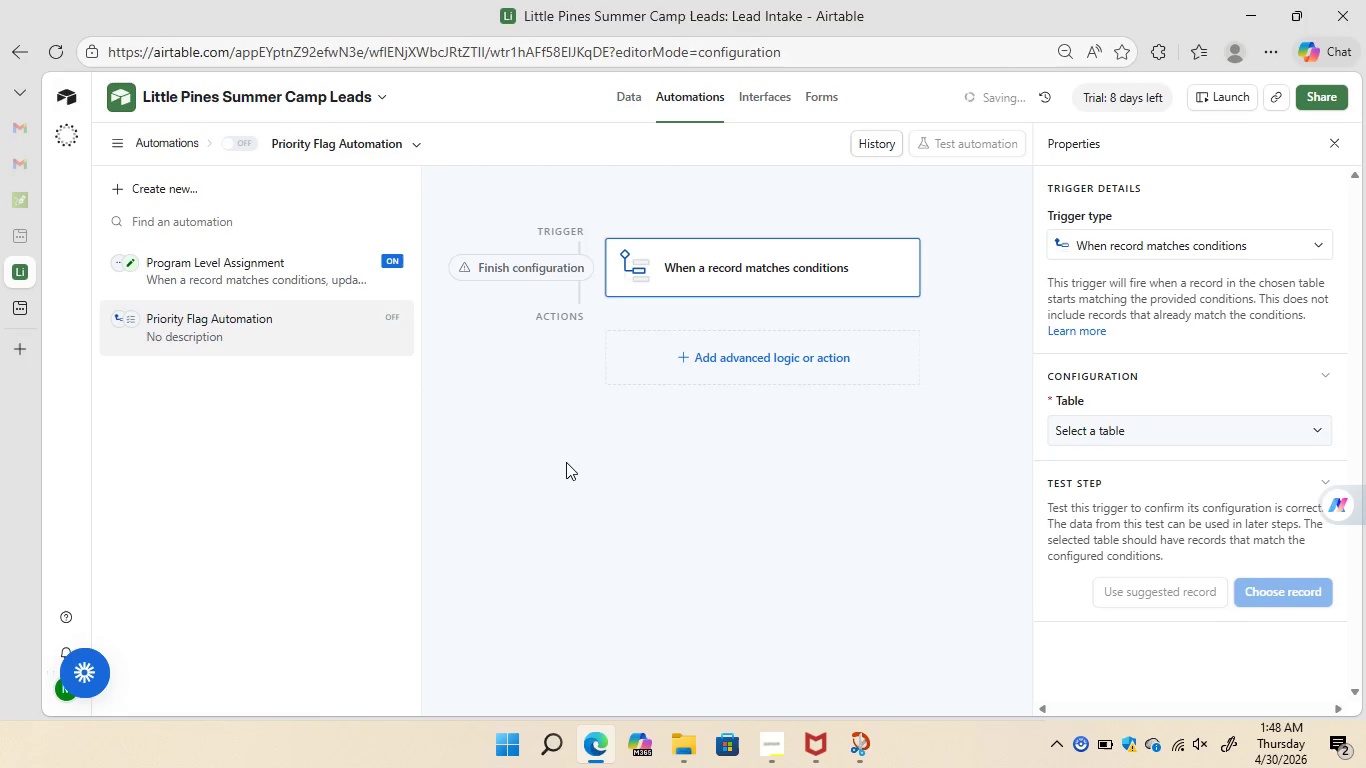 
left_click([1170, 430])
 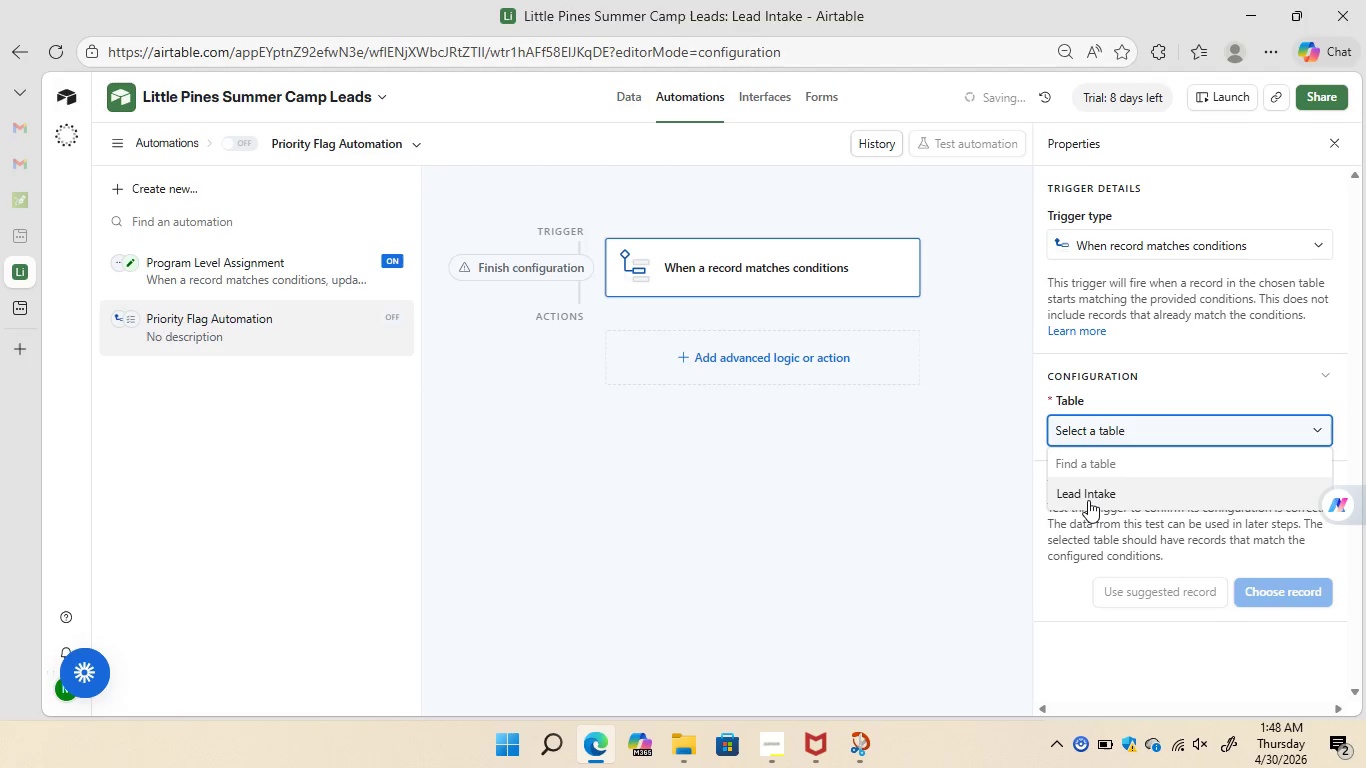 
left_click([1088, 500])
 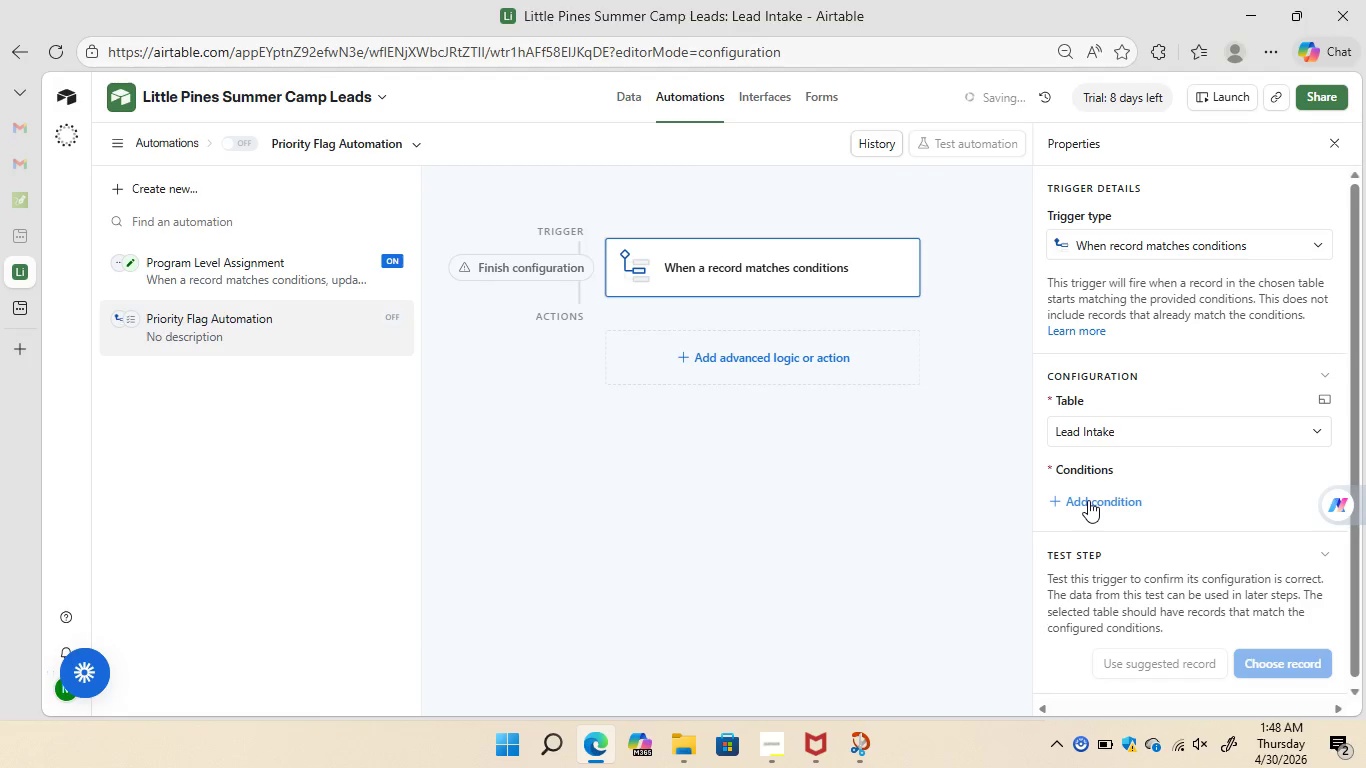 
left_click([1102, 500])
 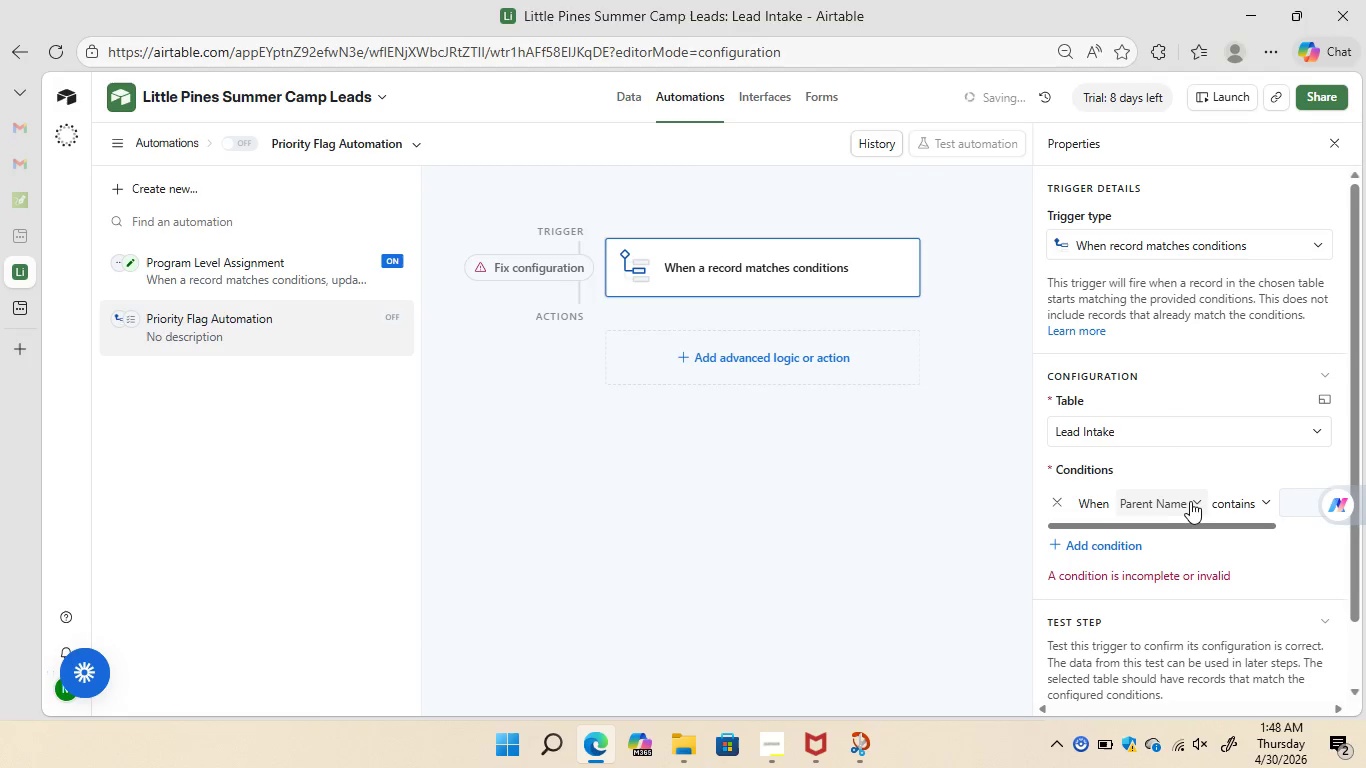 
left_click([1192, 502])
 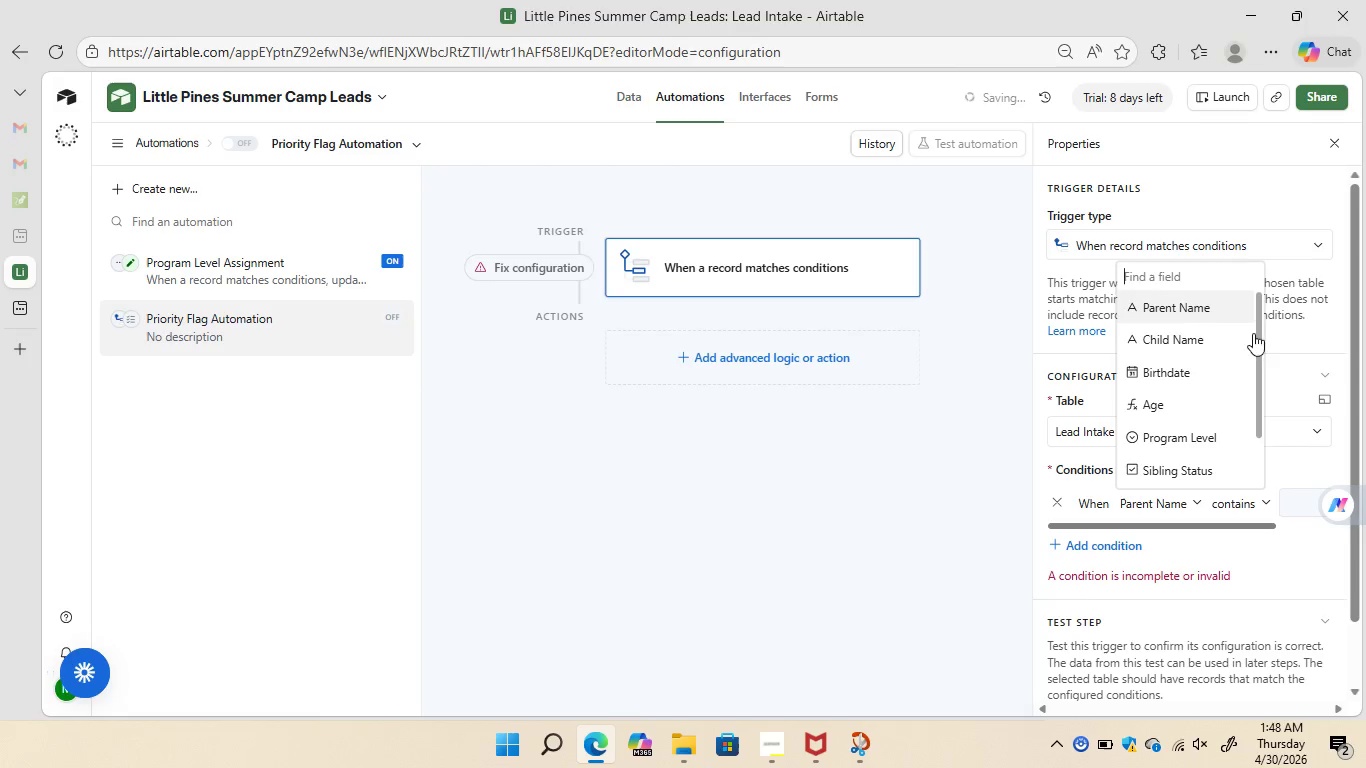 
left_click_drag(start_coordinate=[1260, 340], to_coordinate=[1256, 399])
 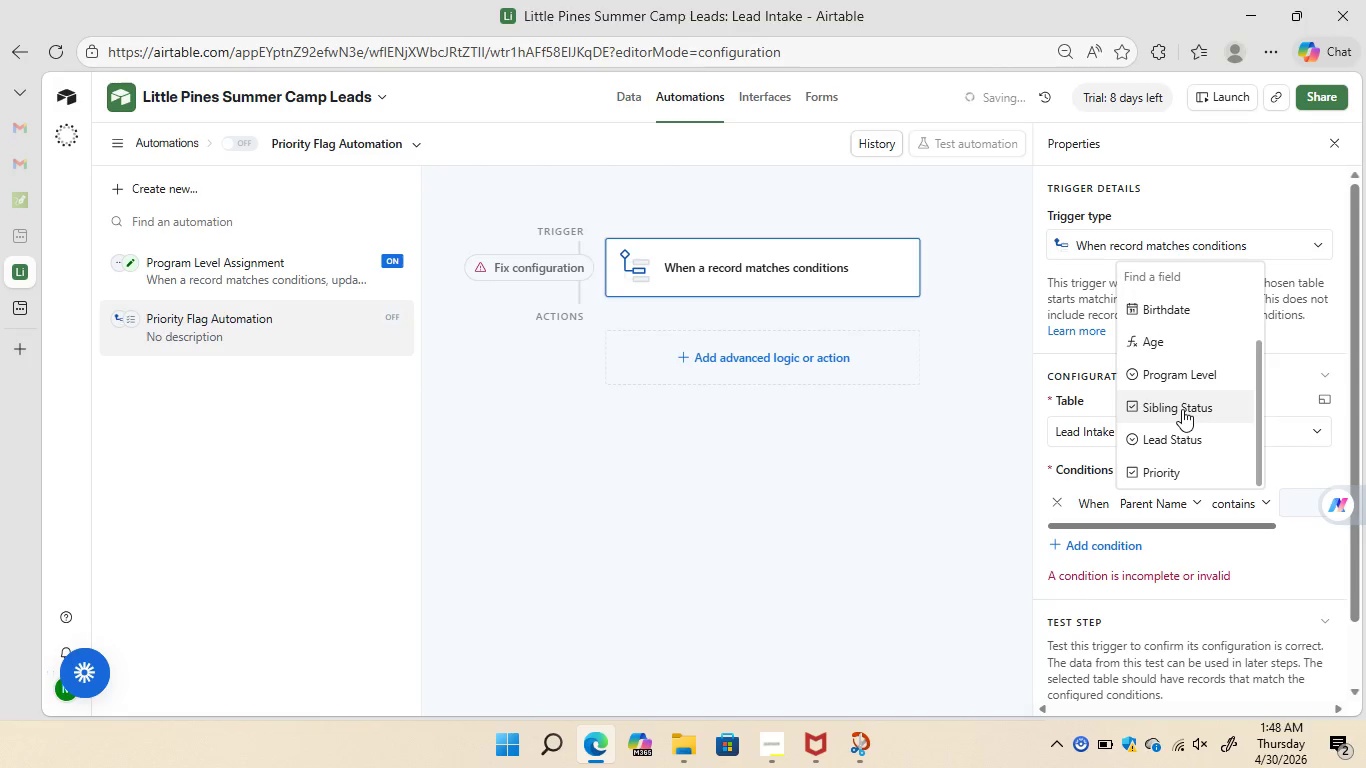 
wait(5.67)
 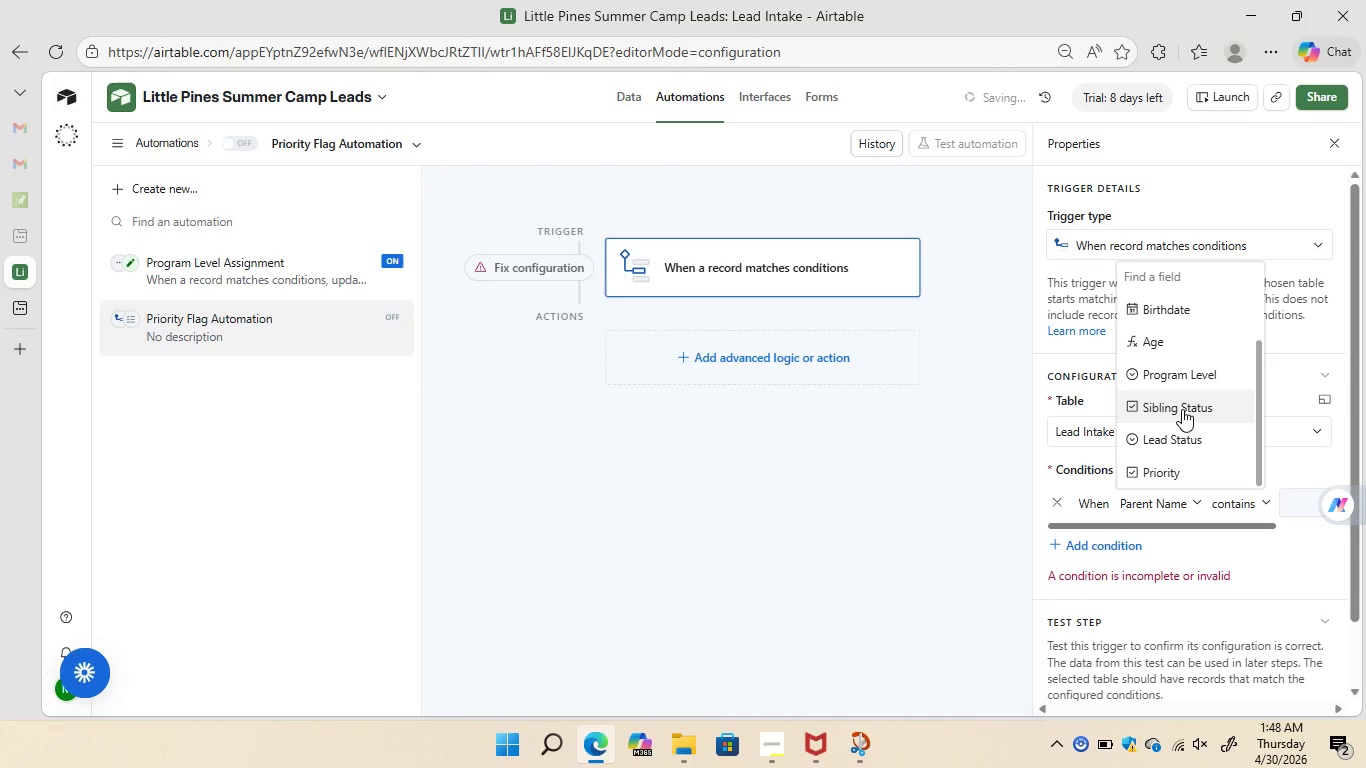 
left_click([1182, 409])
 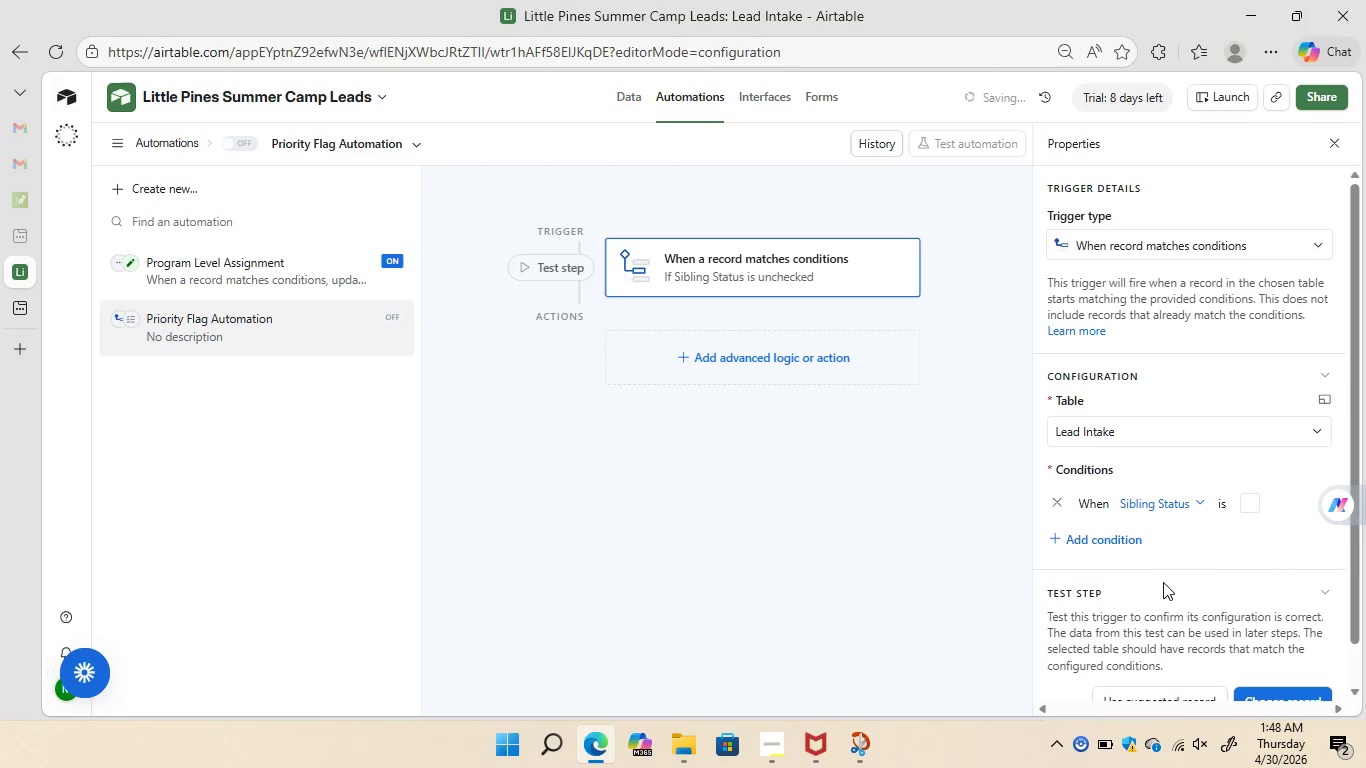 
wait(12.42)
 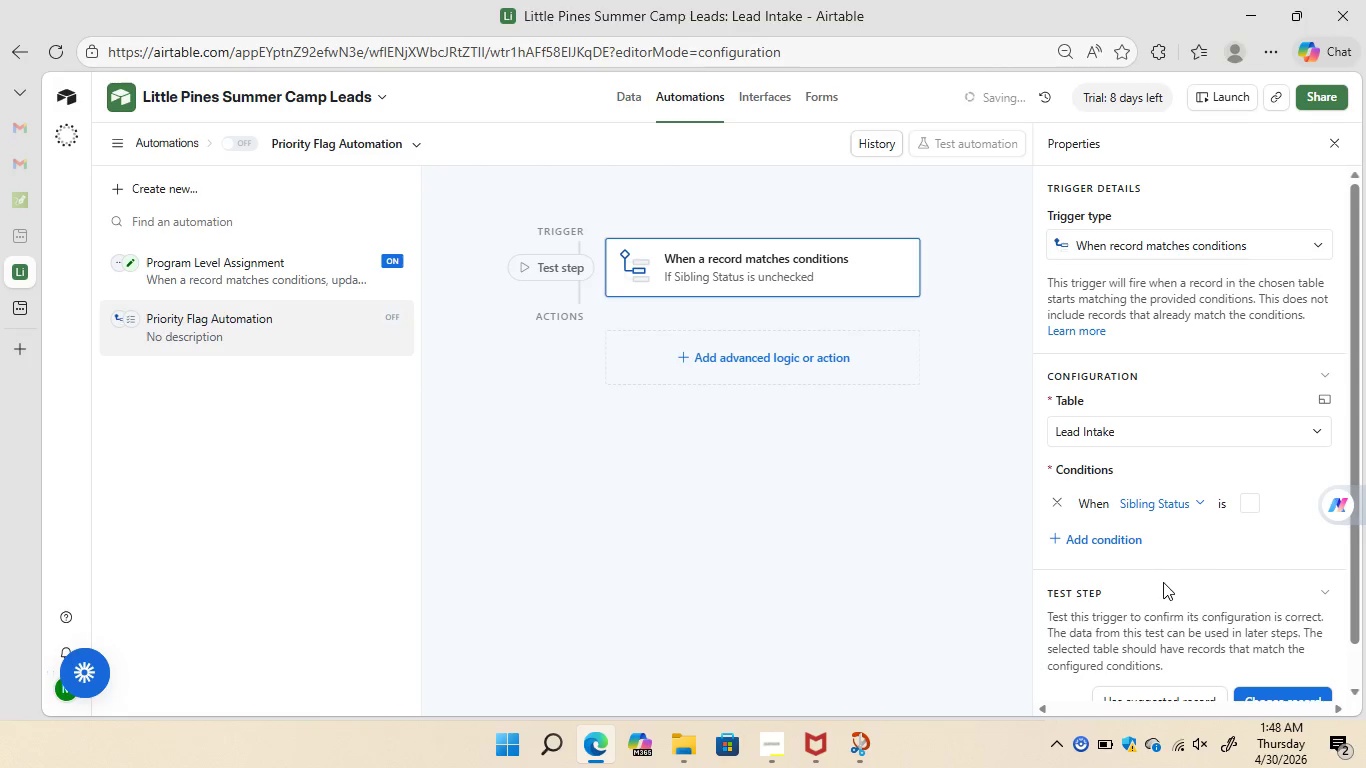 
left_click([1249, 501])
 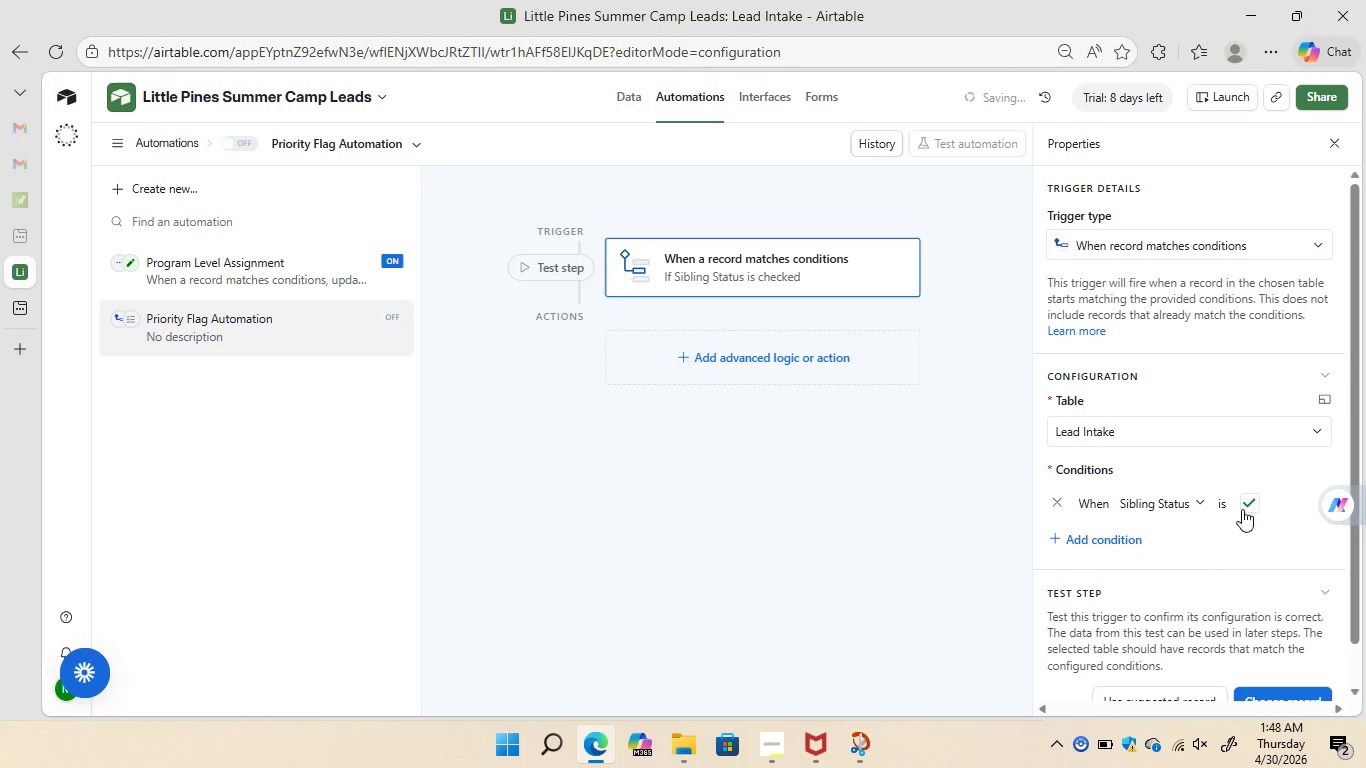 
mouse_move([1137, 556])
 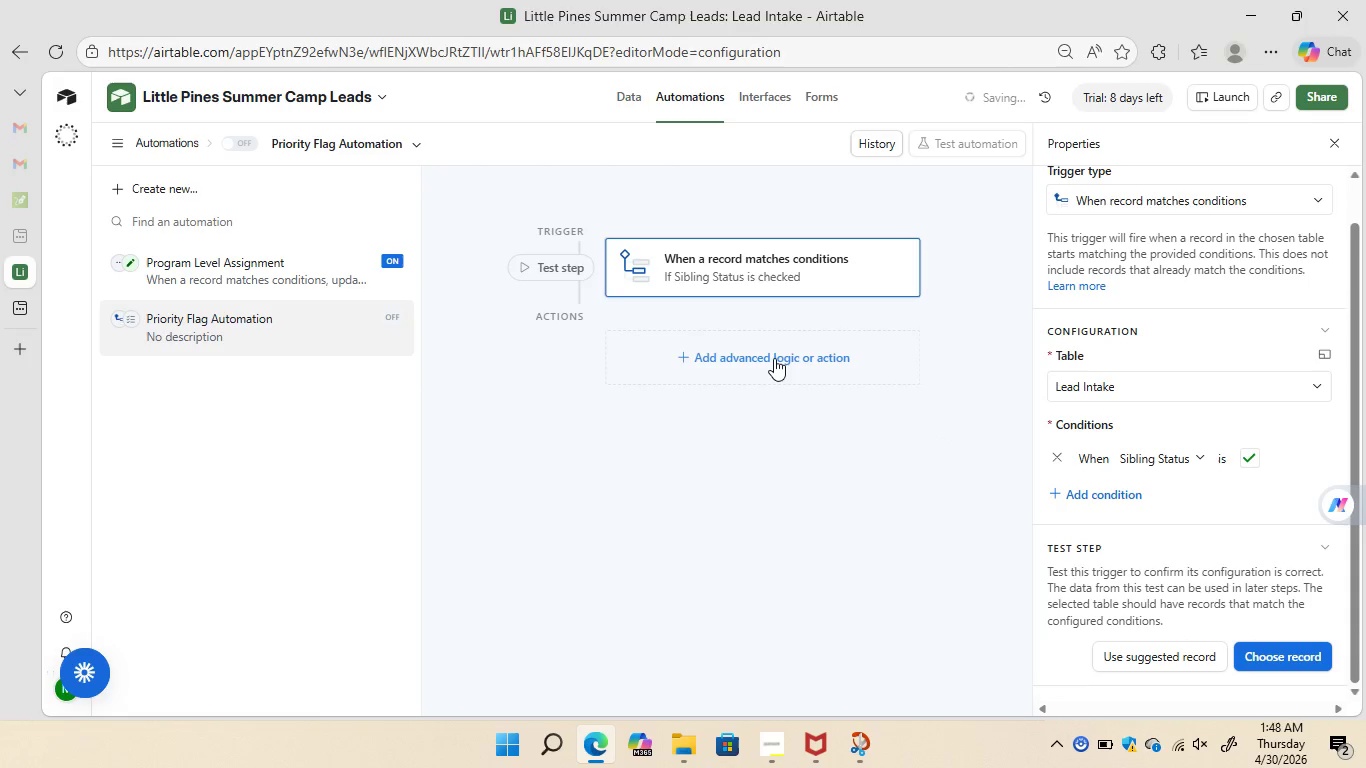 
left_click([774, 358])
 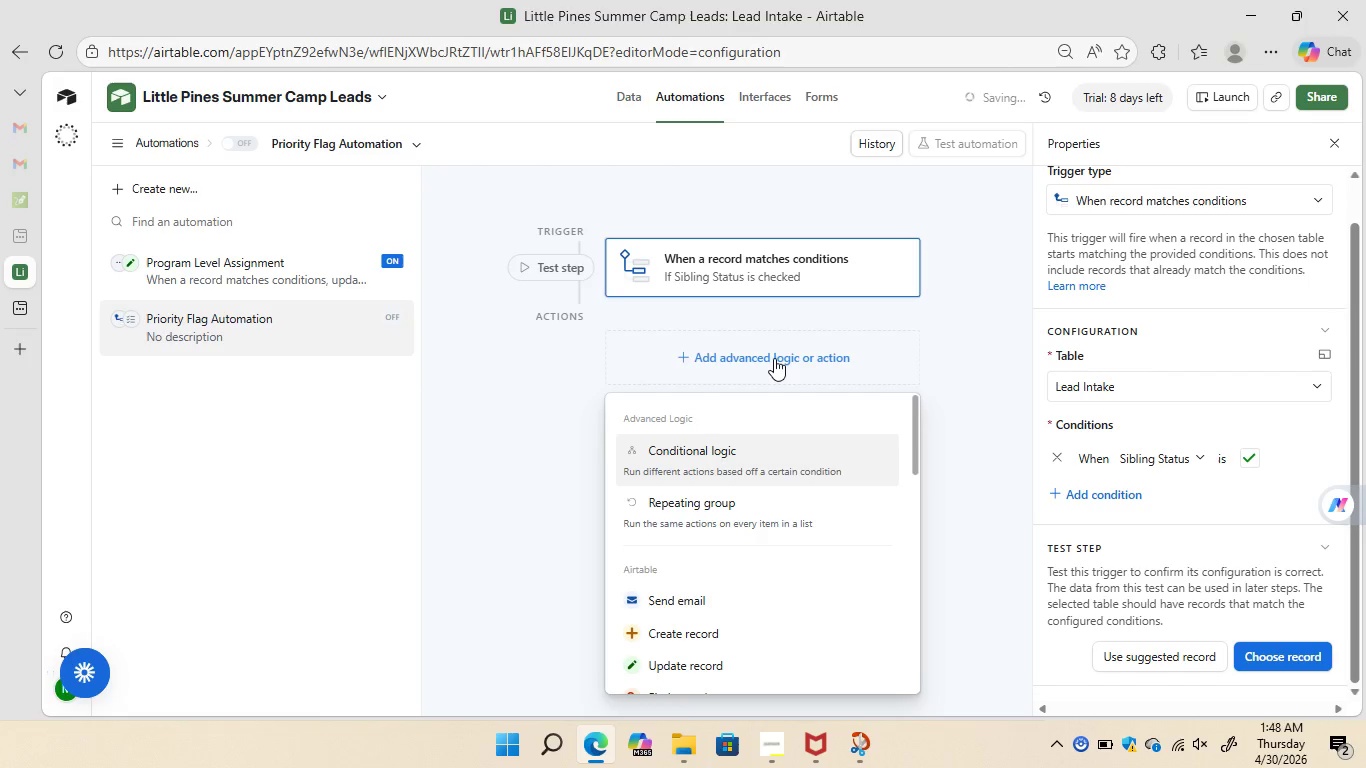 
wait(6.43)
 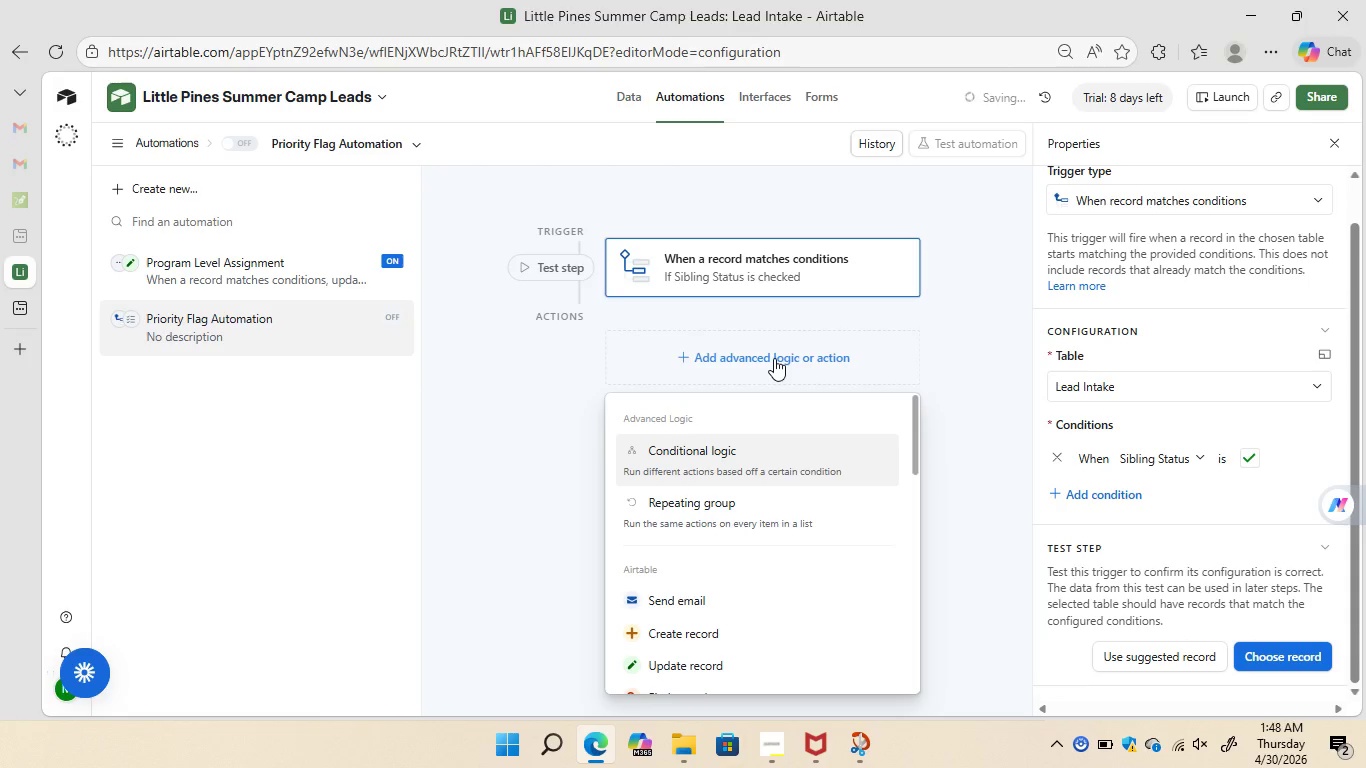 
mouse_move([694, 599])
 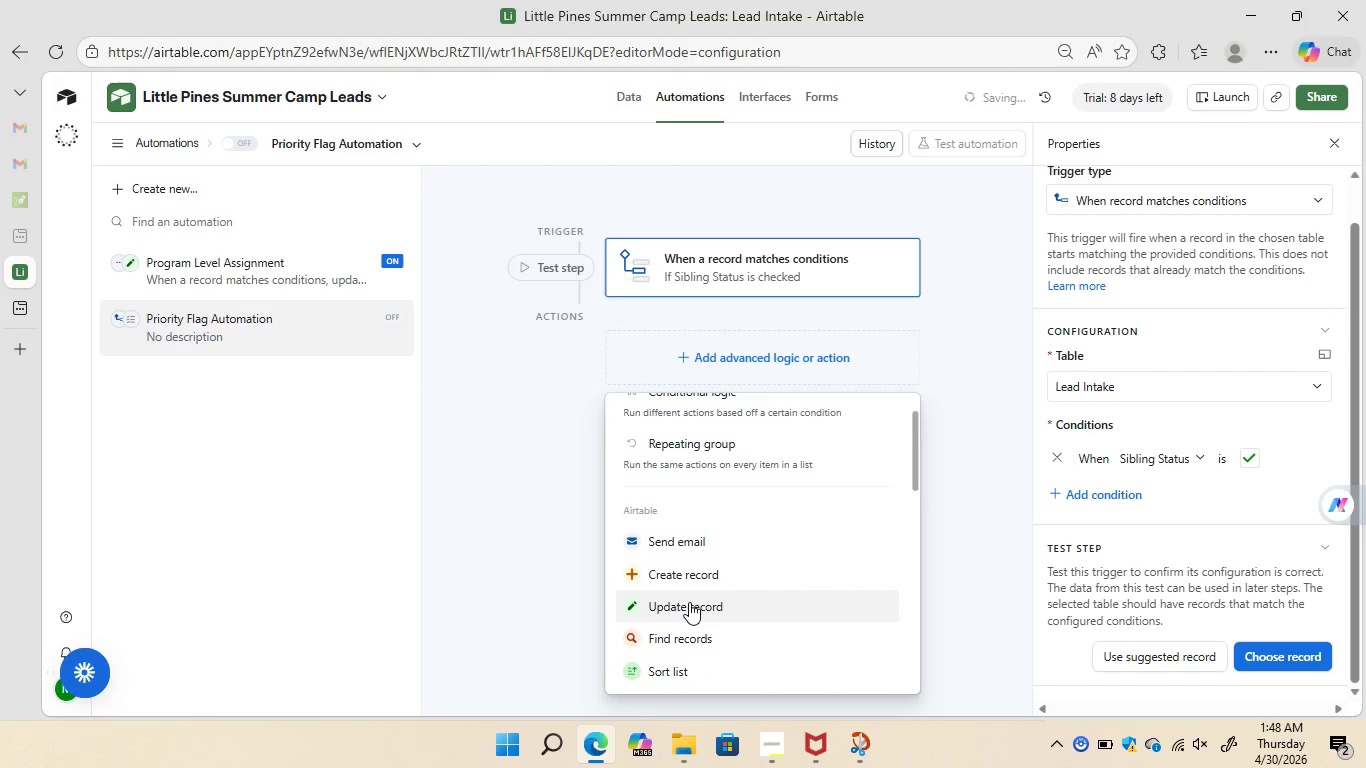 
left_click([689, 602])
 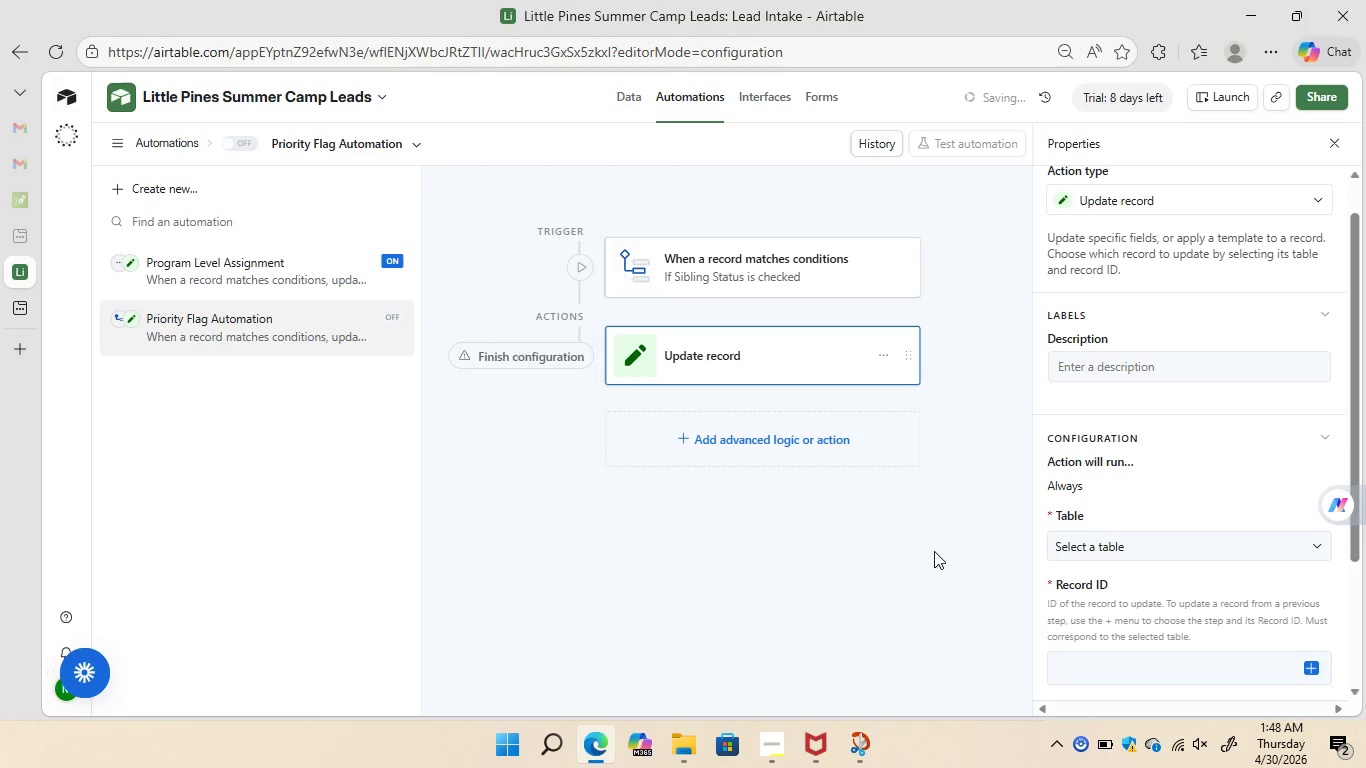 
mouse_move([1223, 459])
 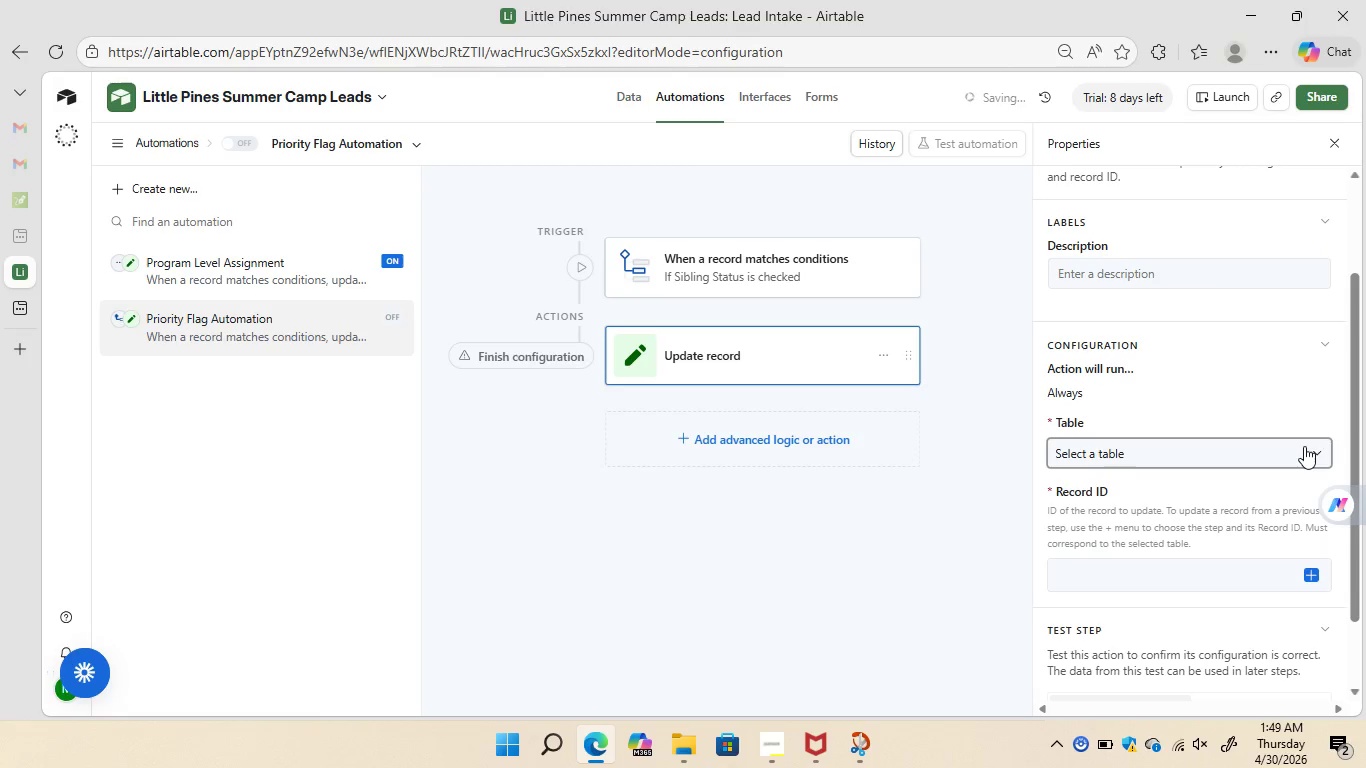 
left_click([1304, 446])
 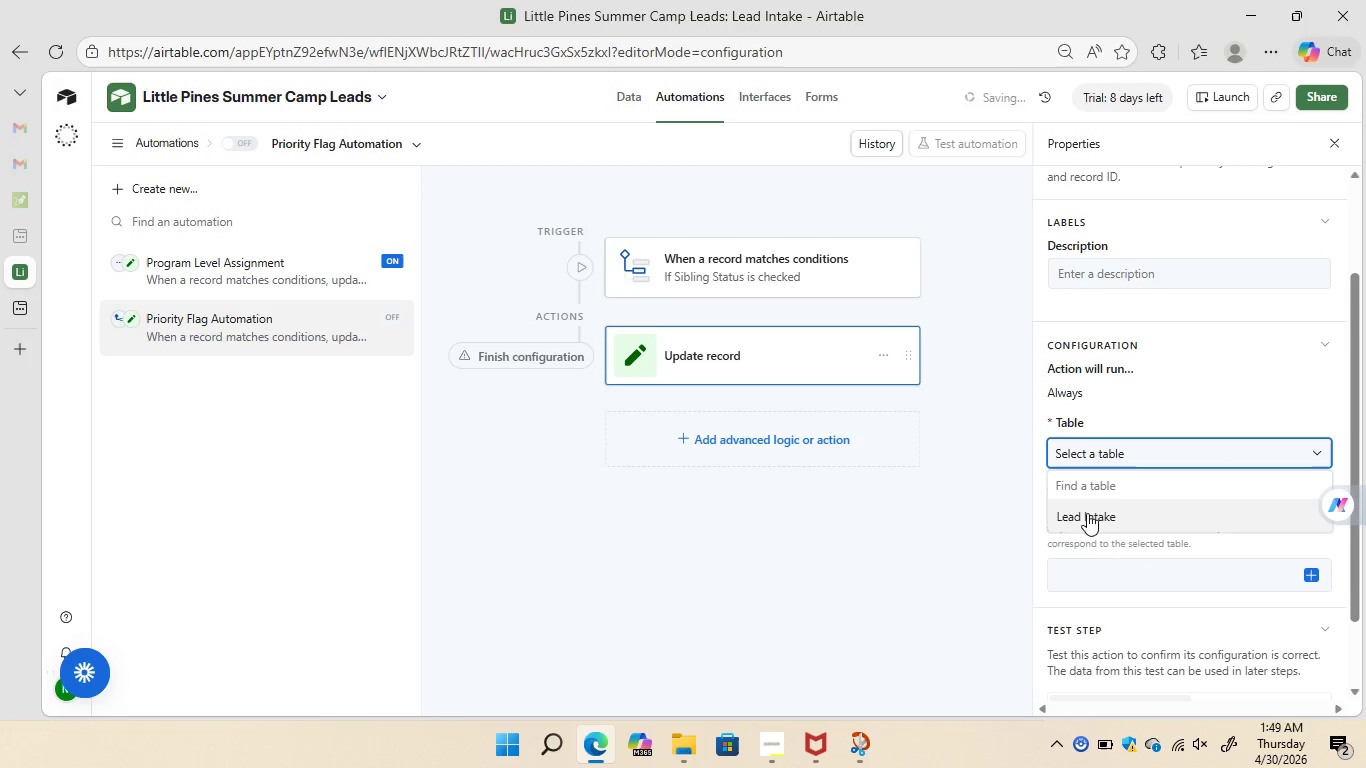 
left_click([1086, 516])
 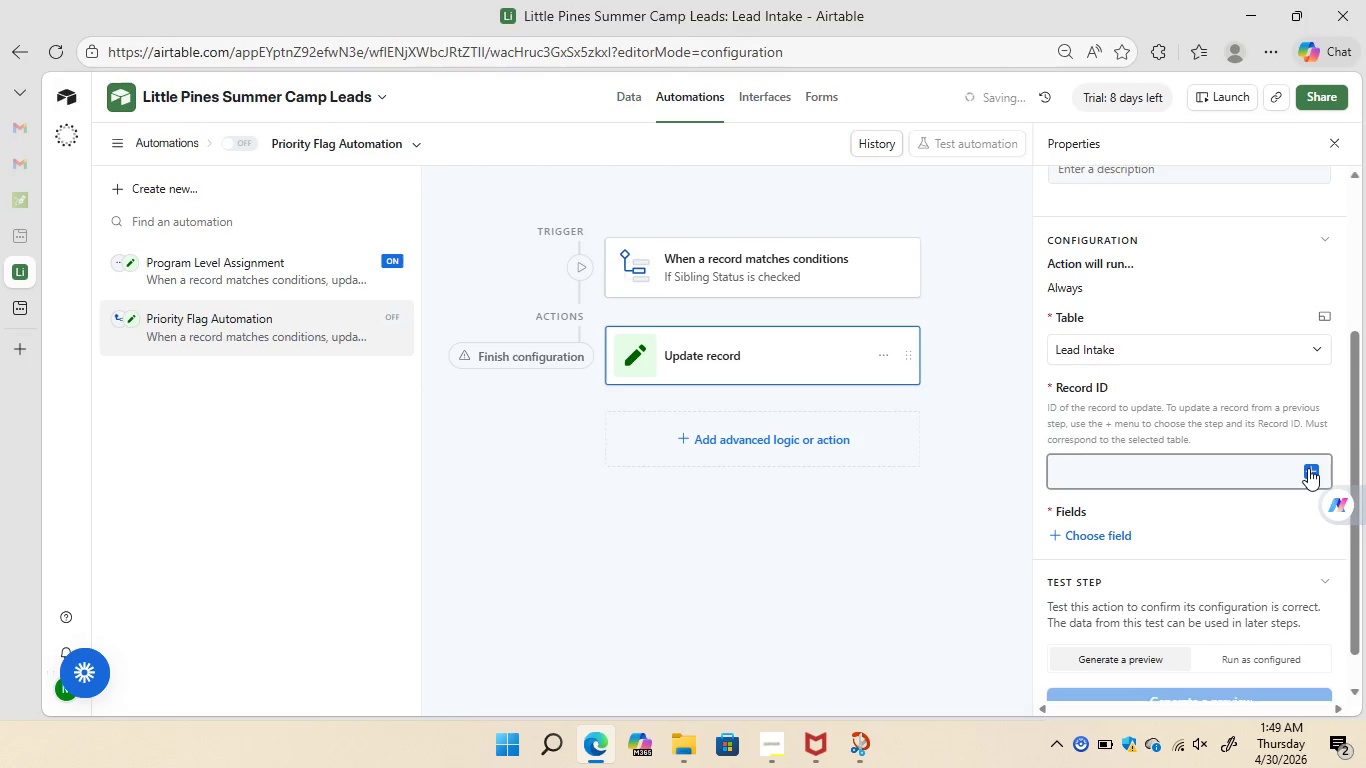 
wait(43.3)
 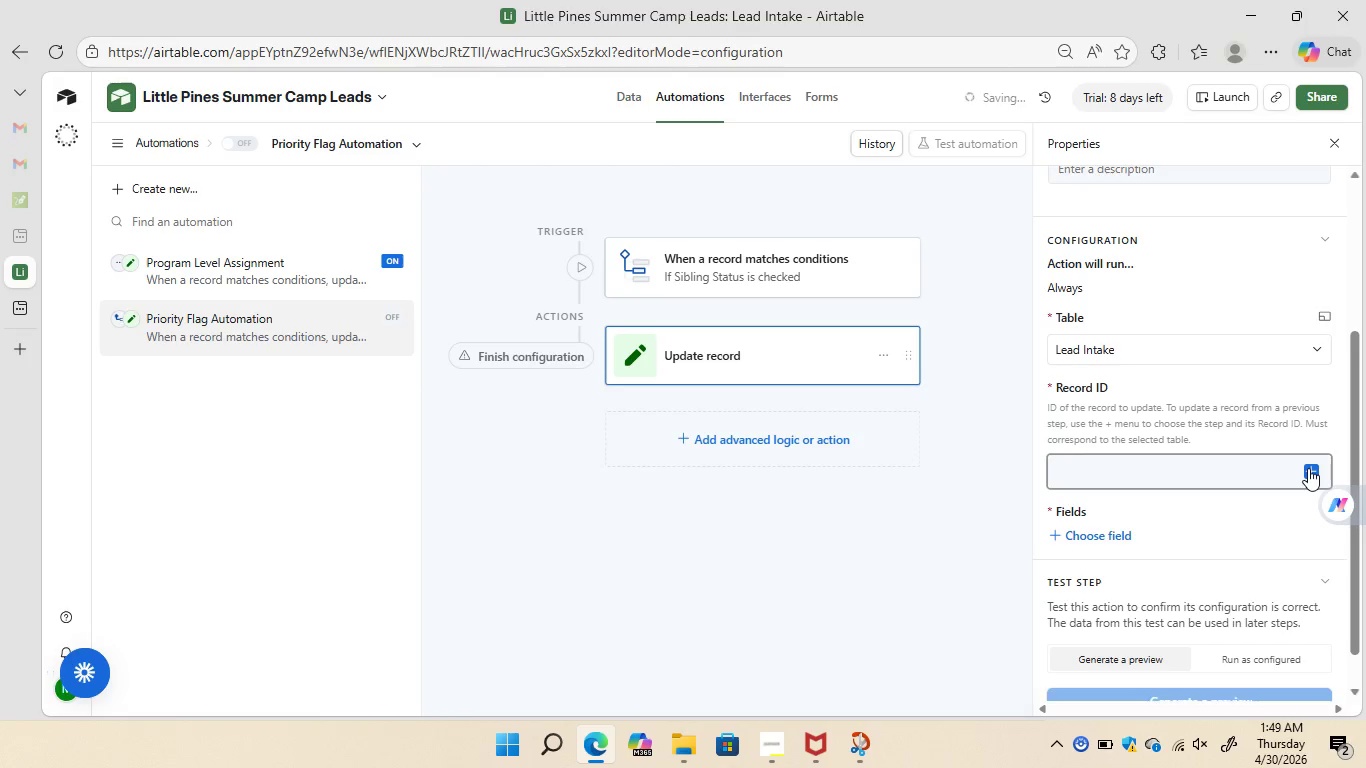 
left_click([1308, 467])
 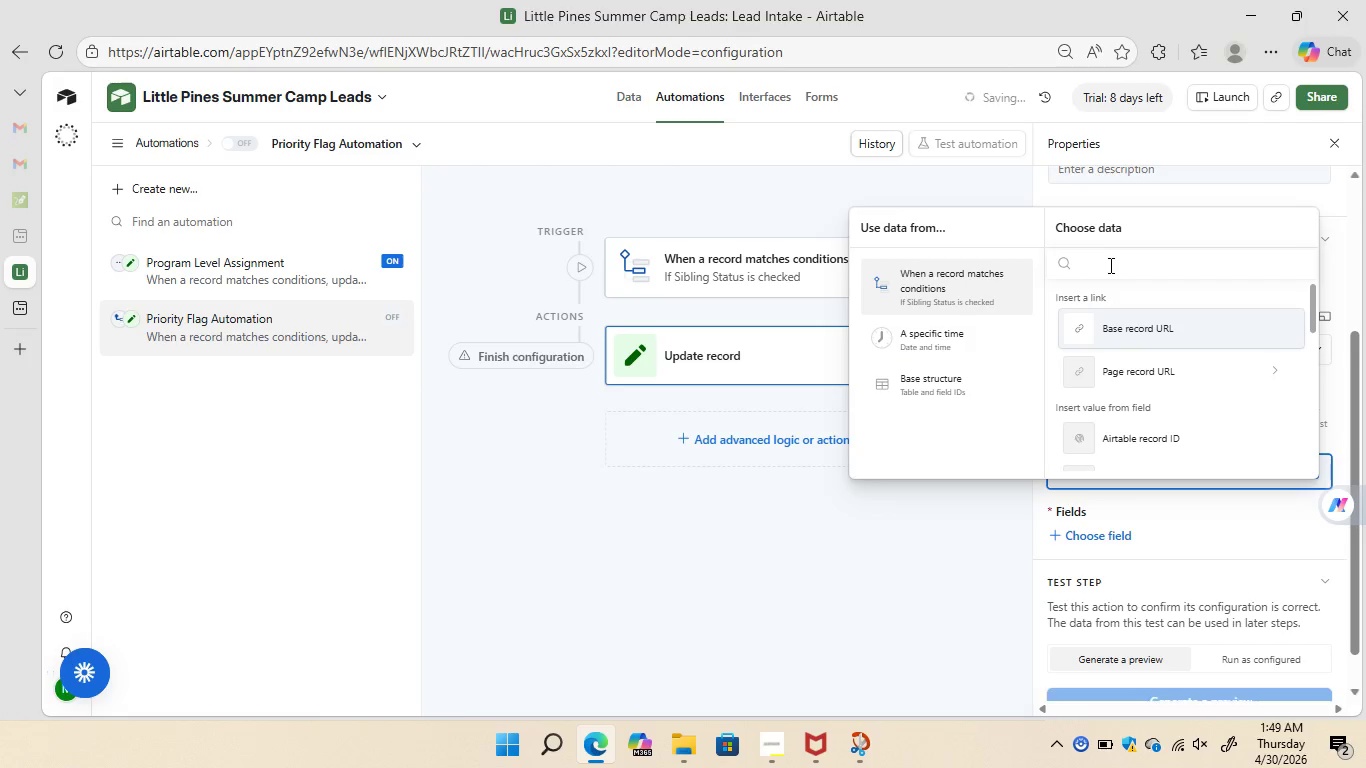 
type(airtable)
 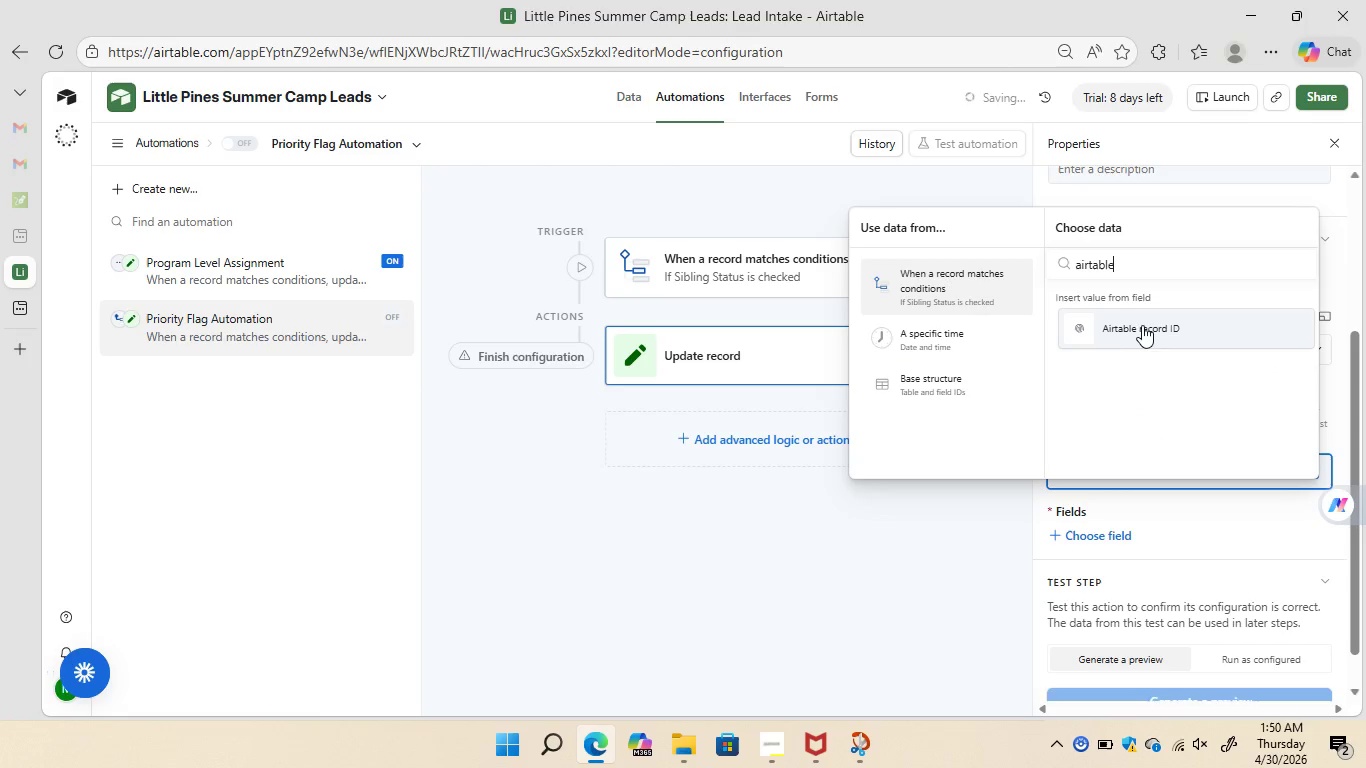 
left_click([1145, 325])
 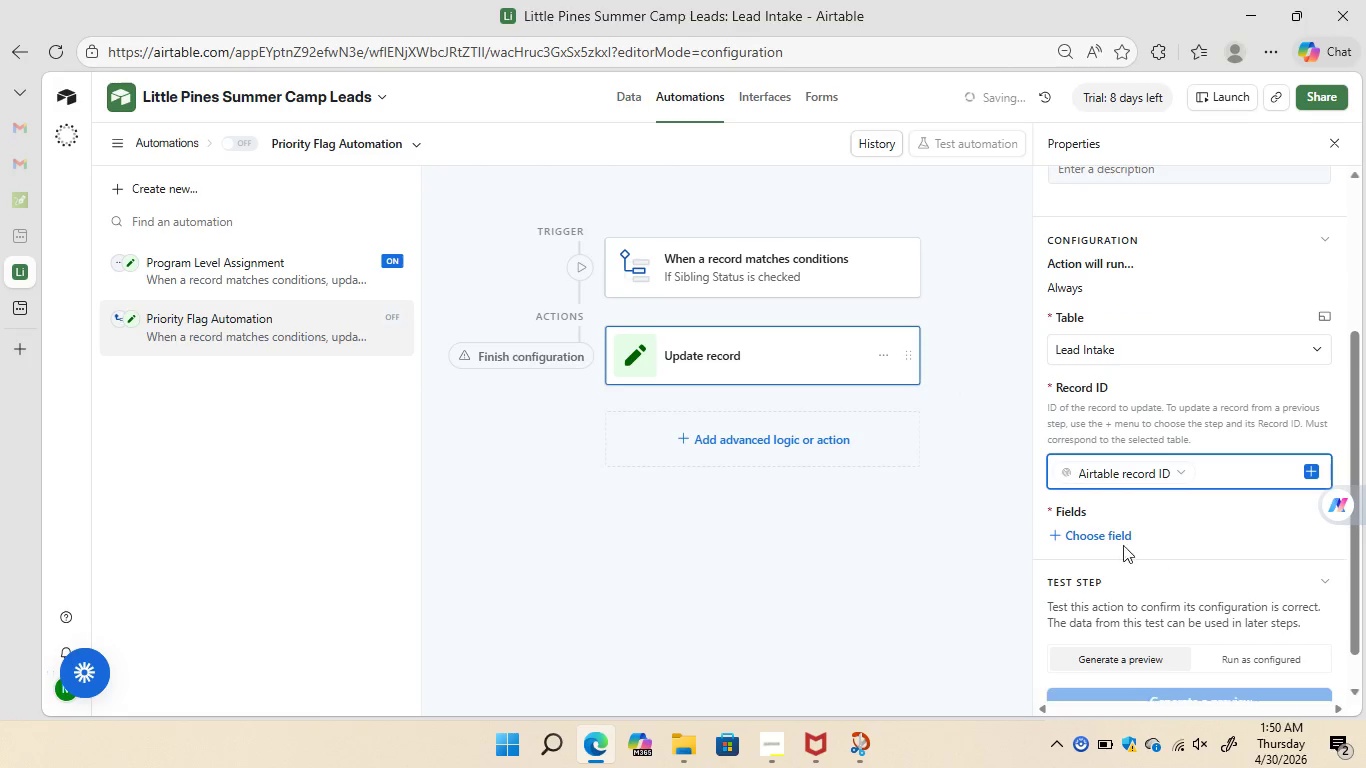 
left_click([1110, 537])
 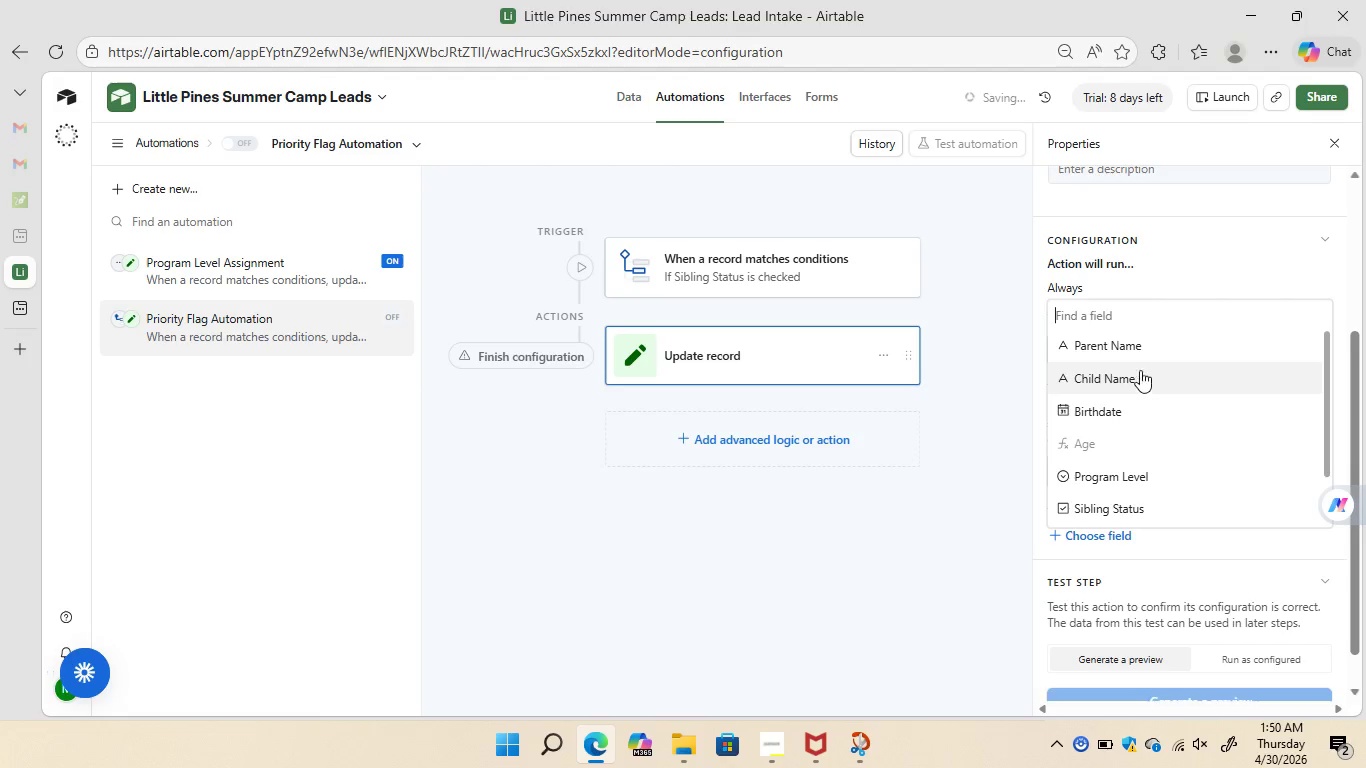 
mouse_move([1151, 427])
 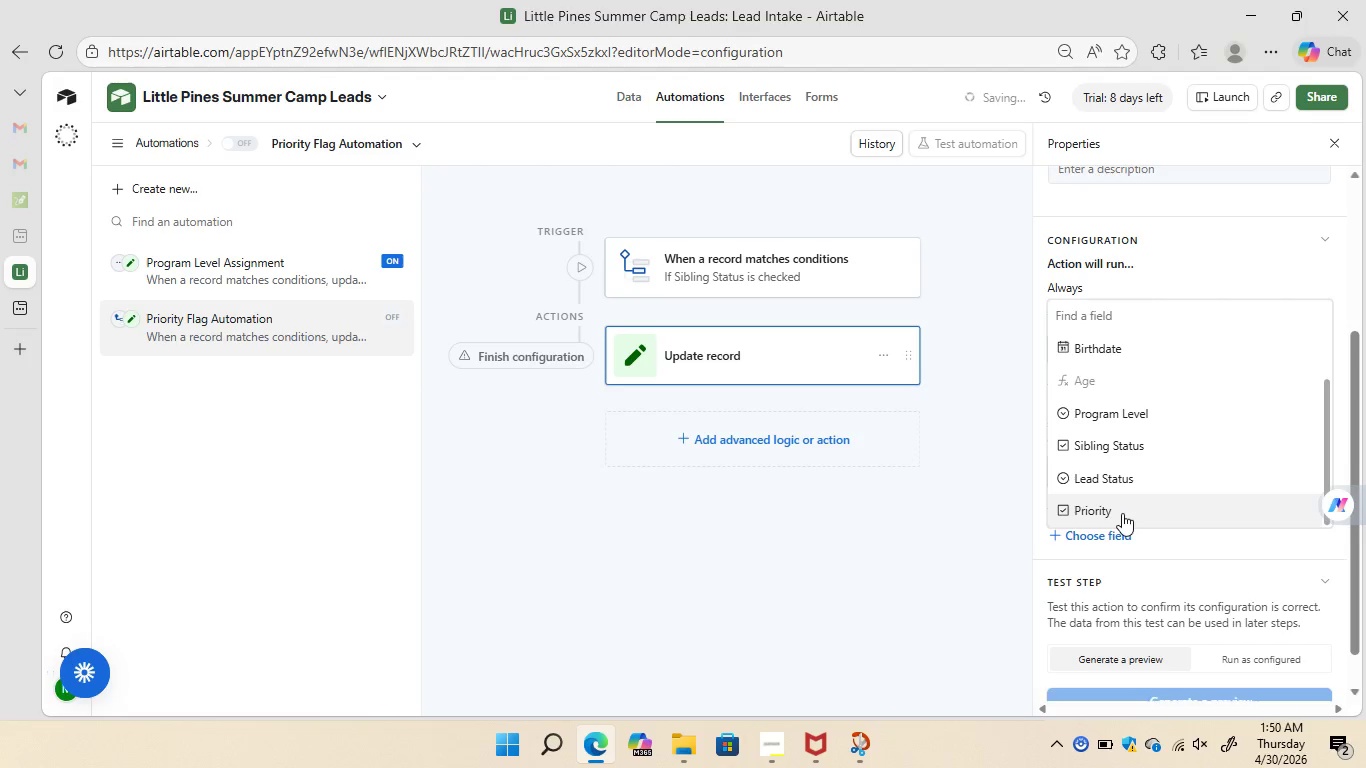 
left_click([1122, 513])
 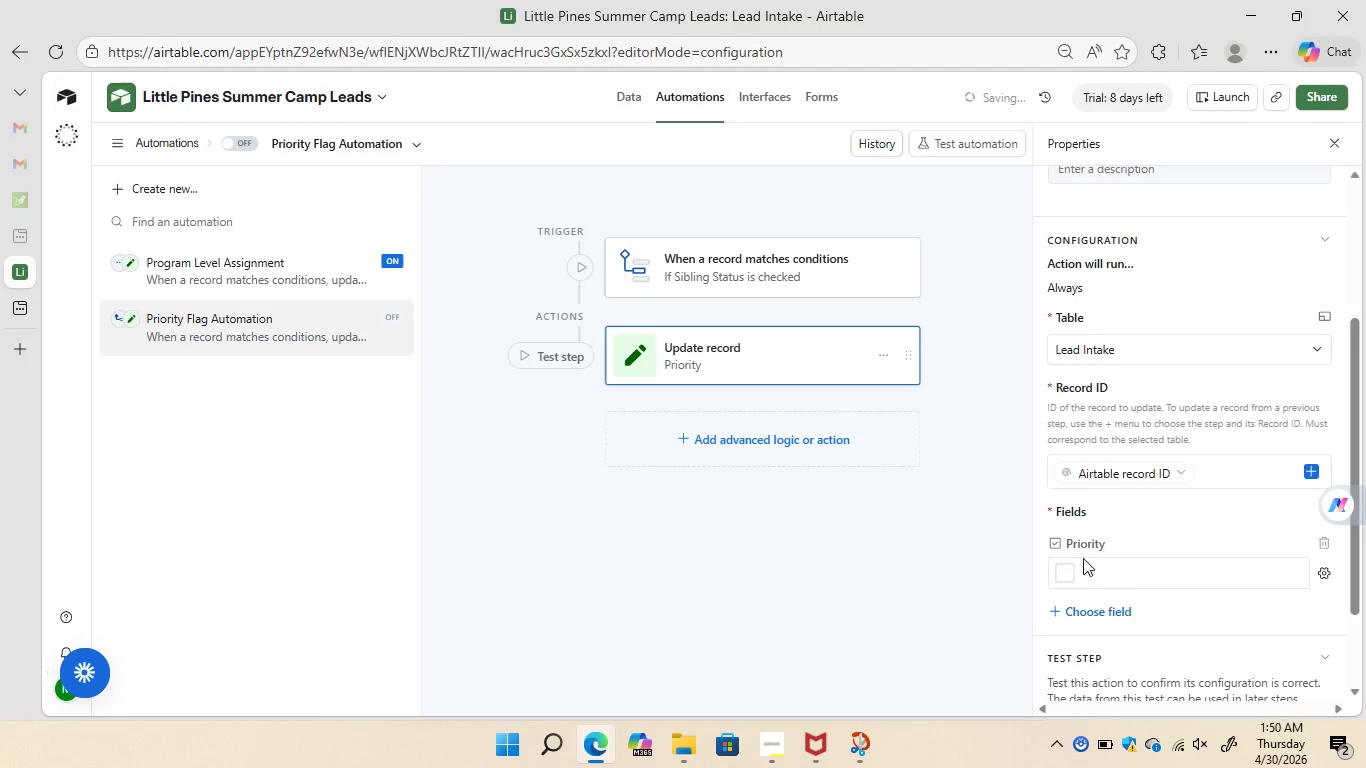 
wait(6.3)
 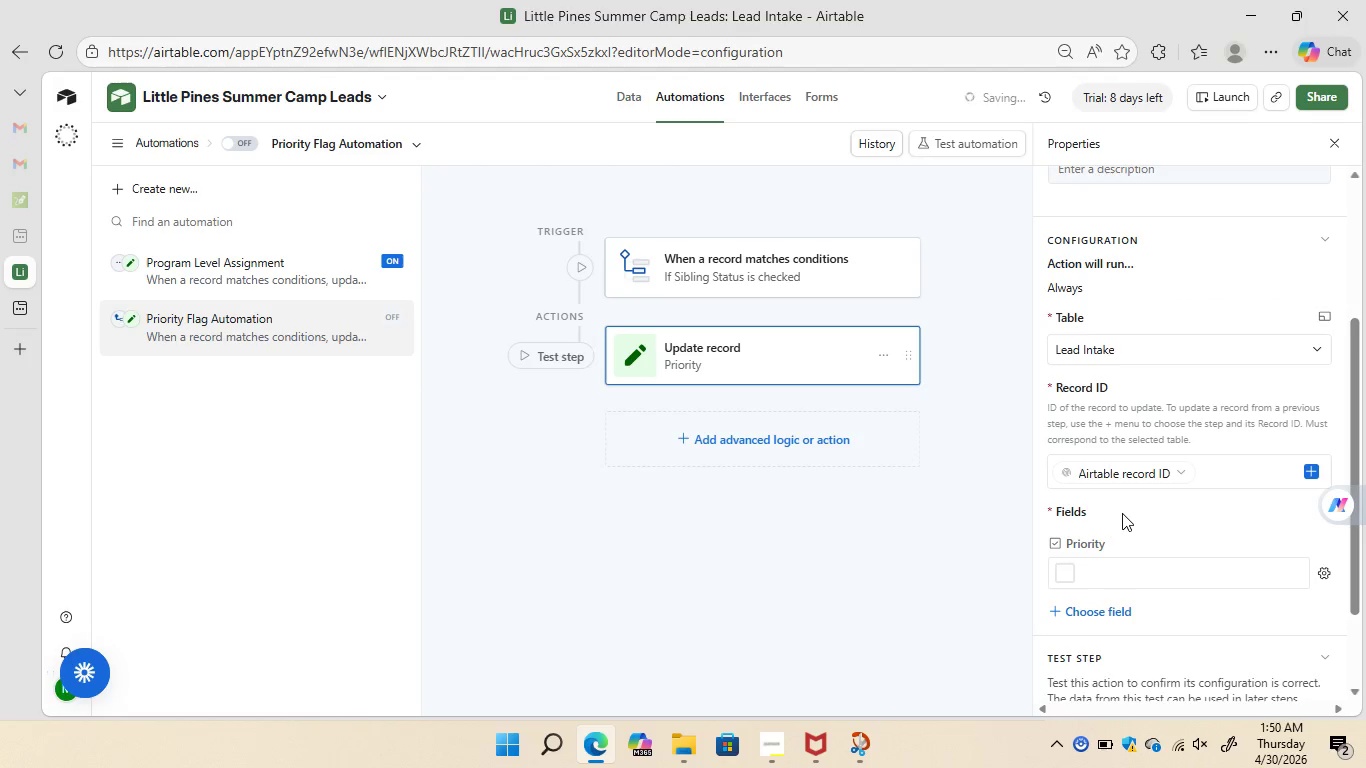 
left_click([1072, 575])
 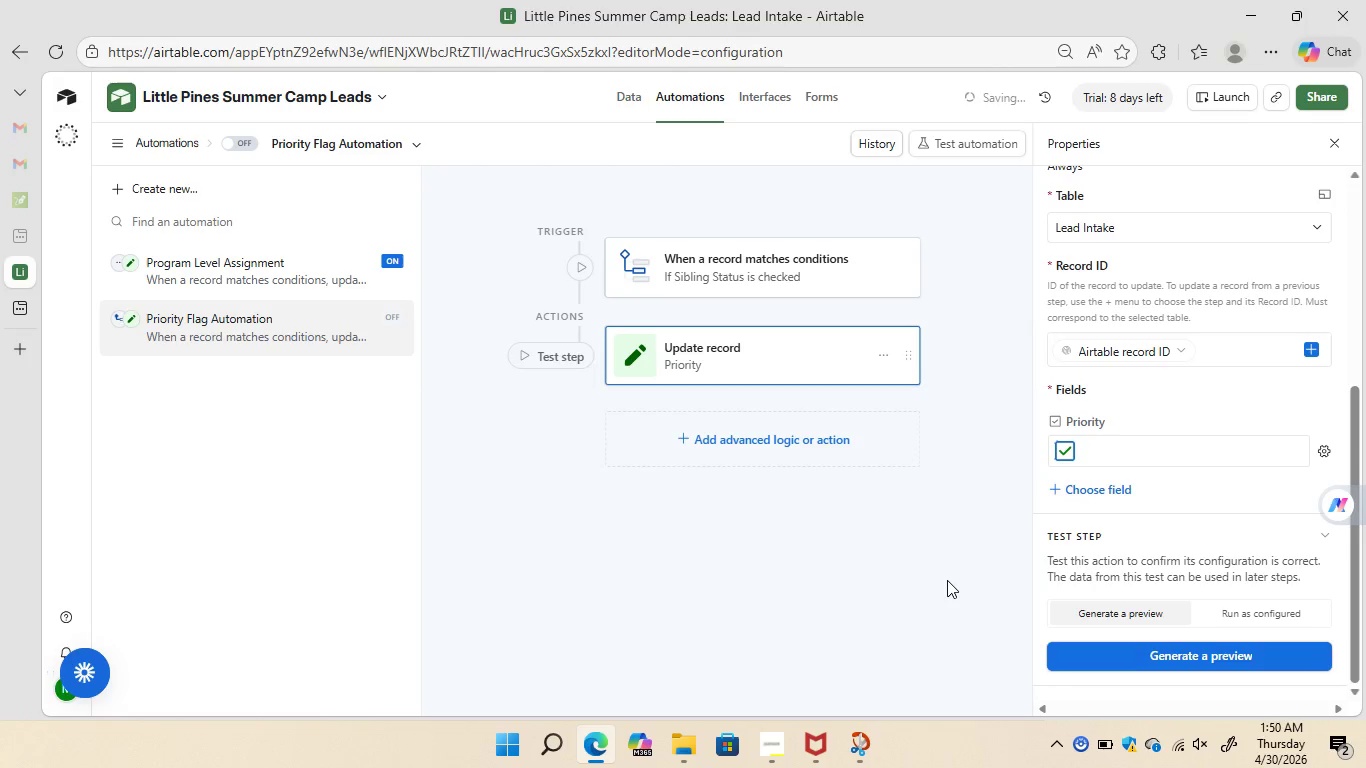 
wait(10.58)
 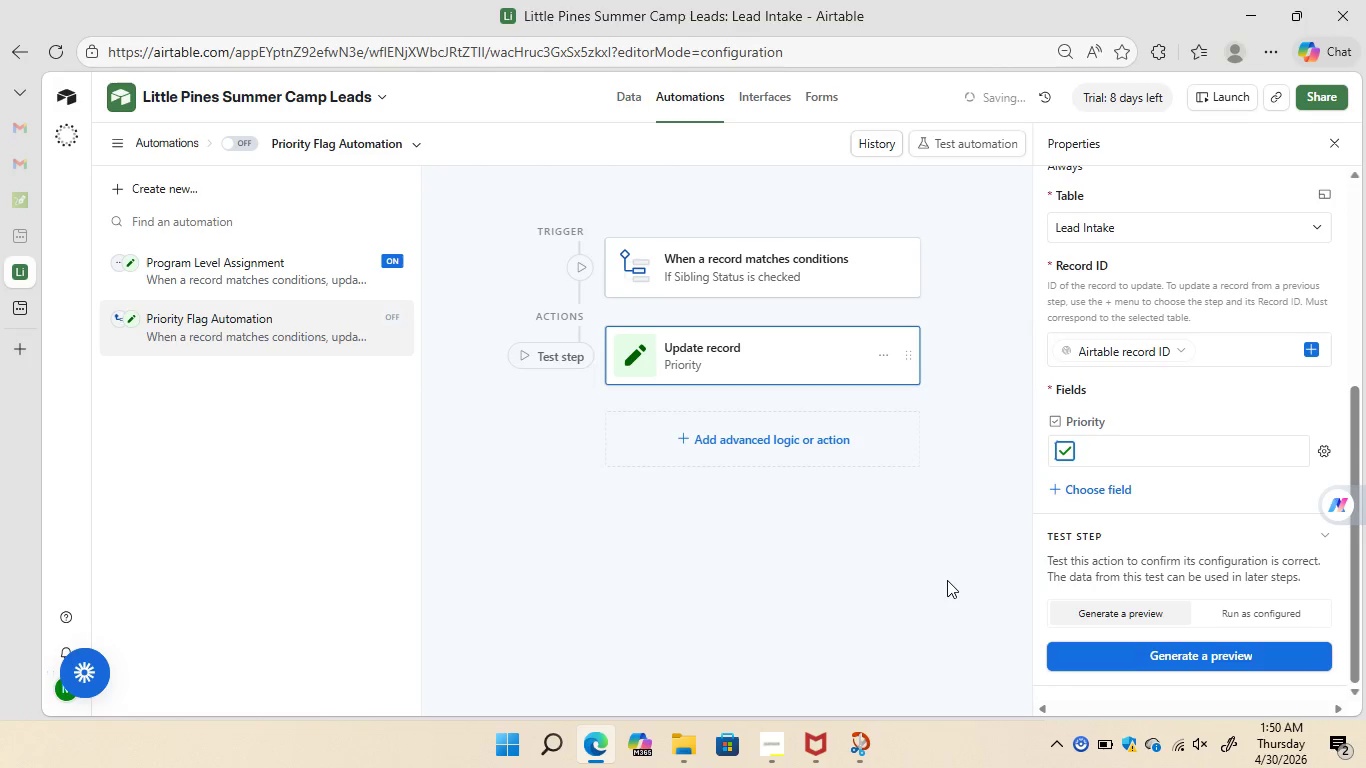 
left_click_drag(start_coordinate=[1351, 573], to_coordinate=[1362, 365])
 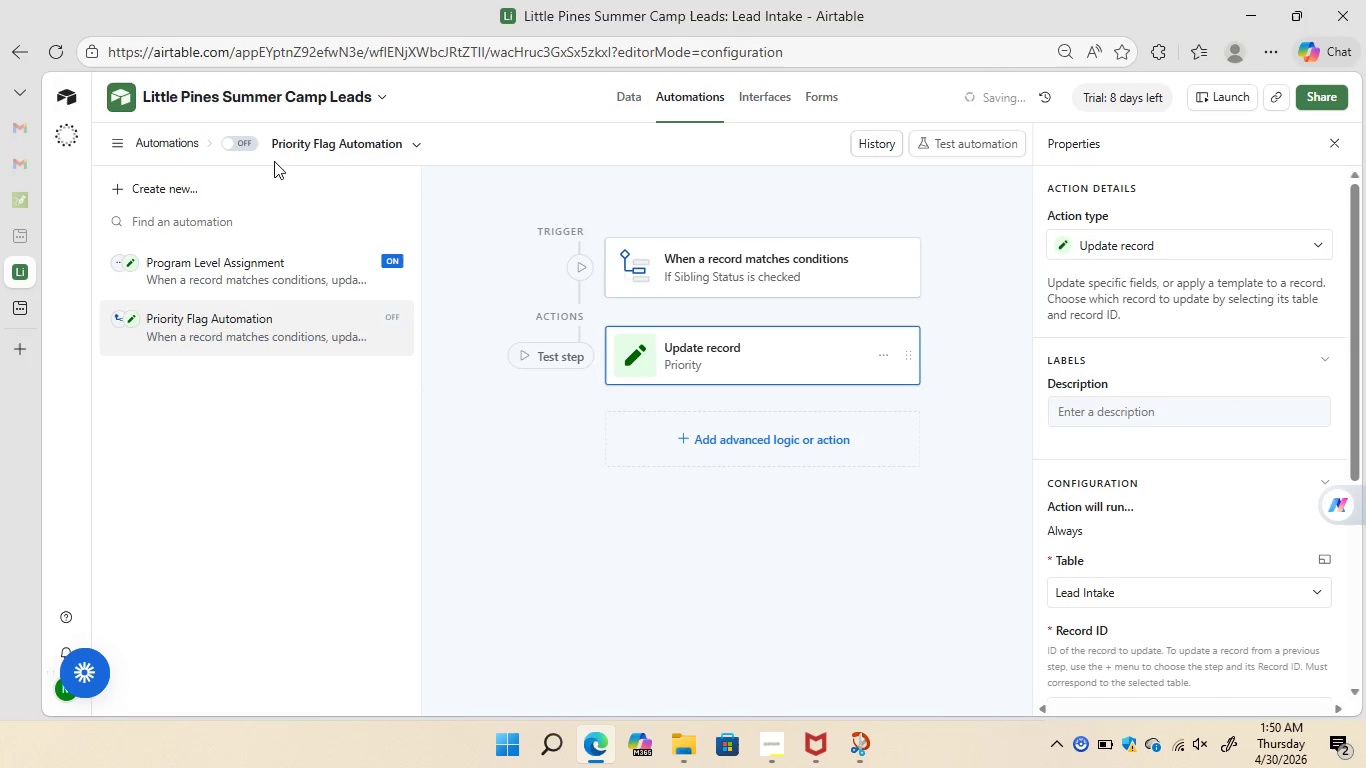 
left_click([241, 140])
 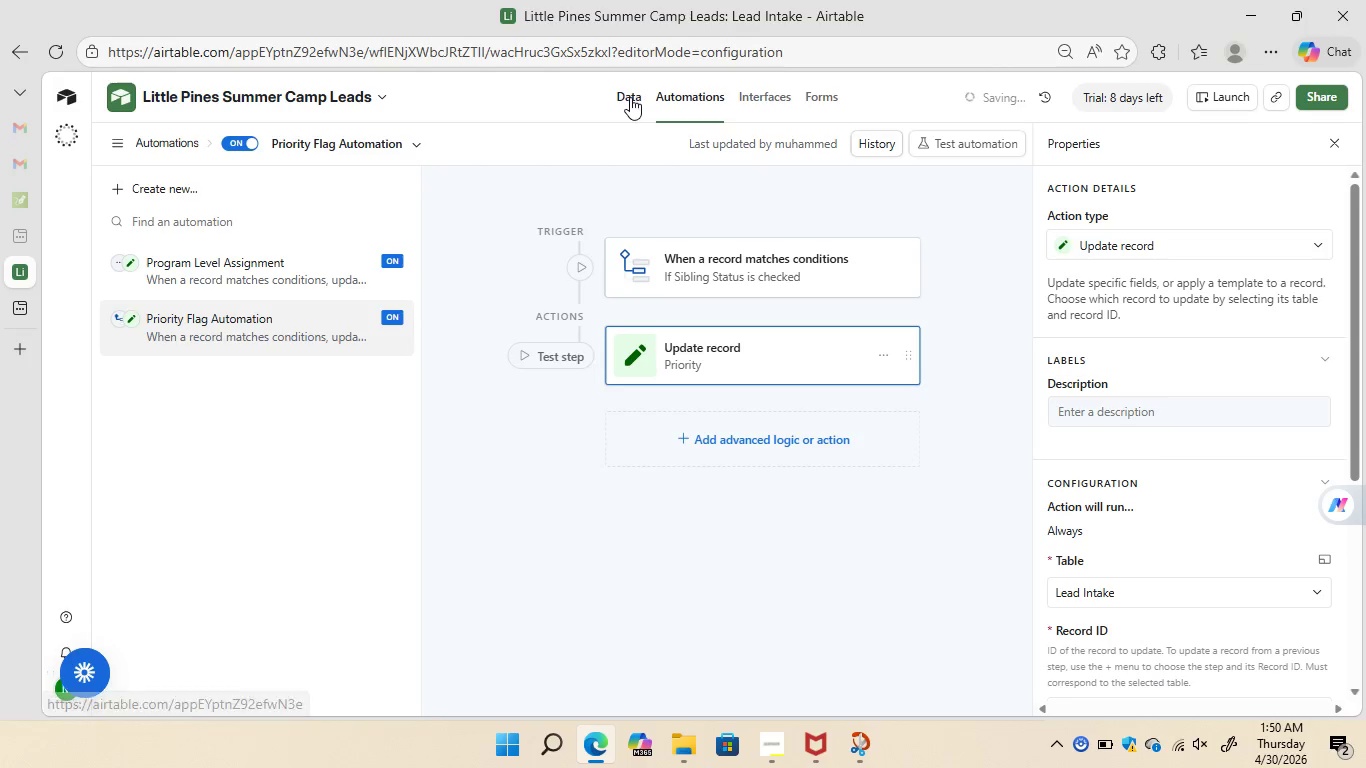 
wait(5.72)
 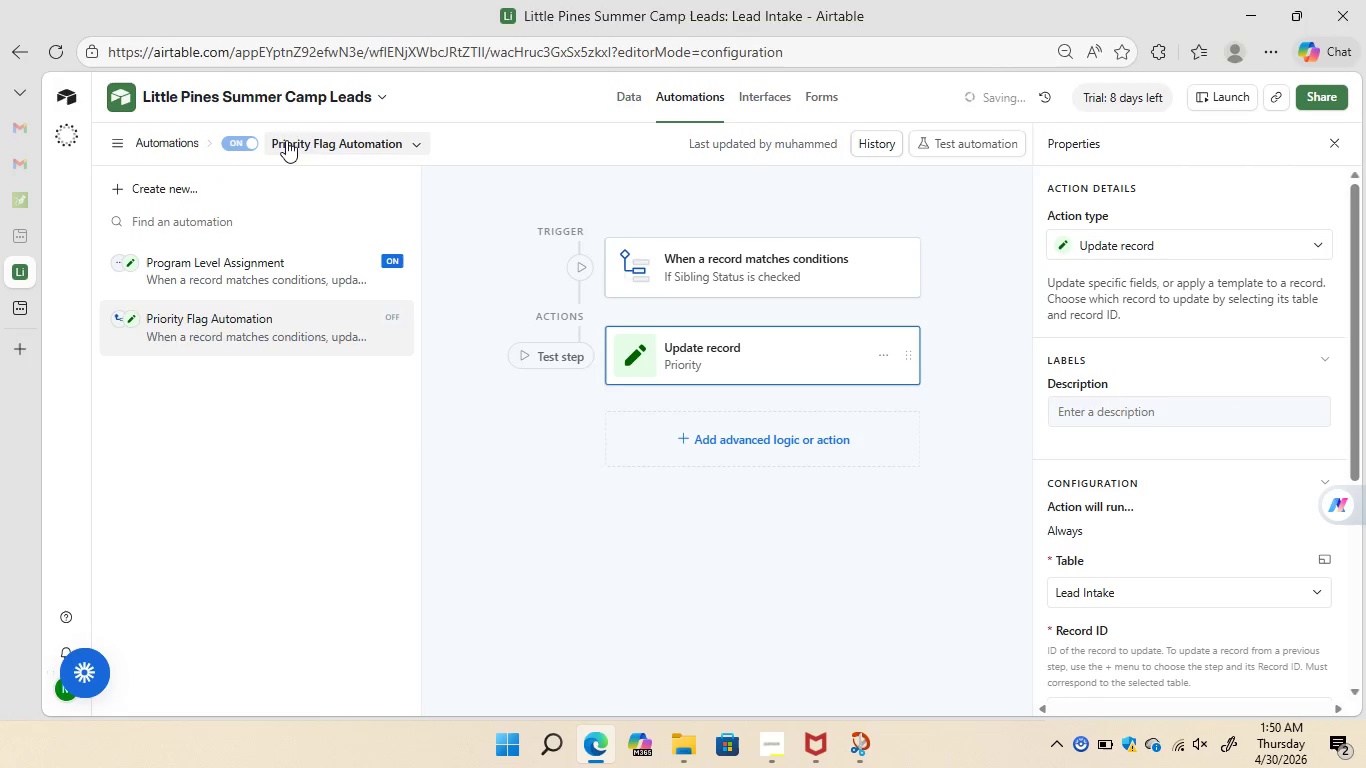 
left_click([630, 97])
 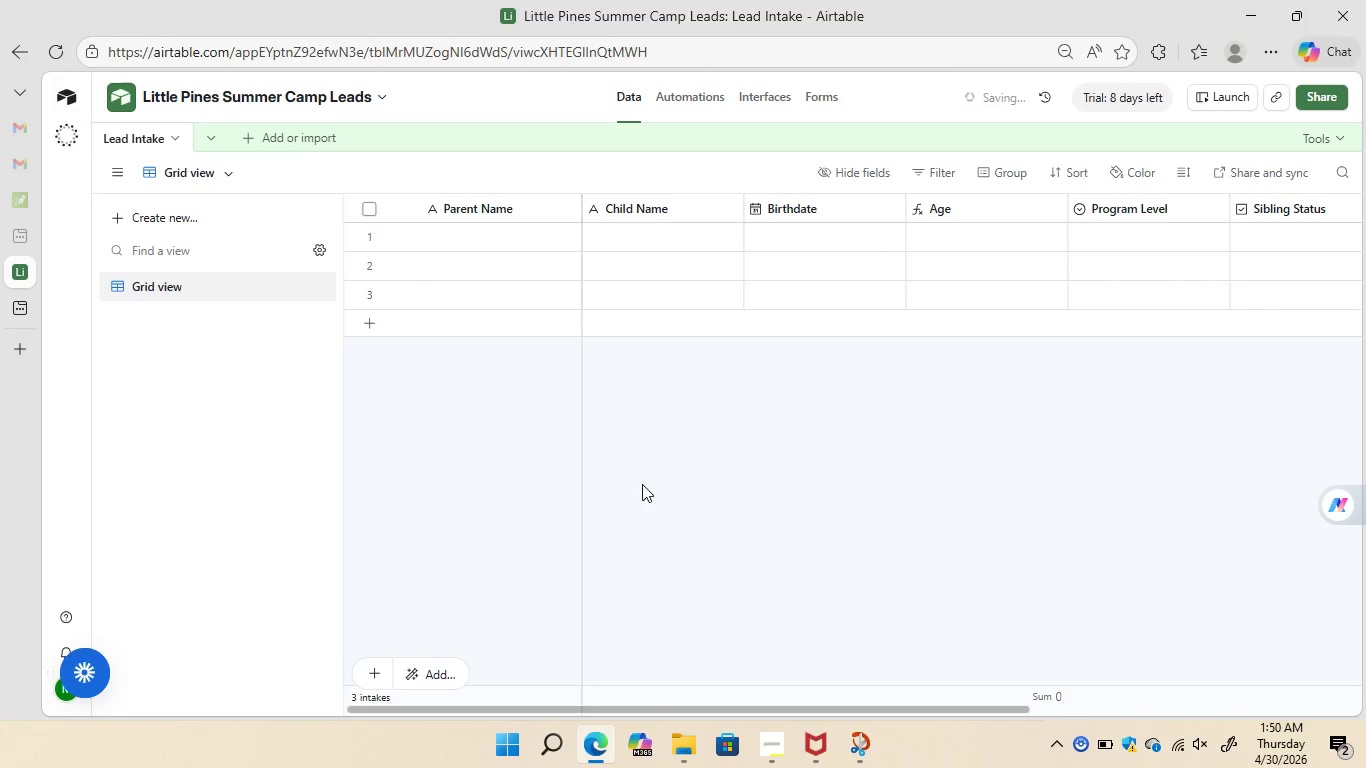 
wait(23.05)
 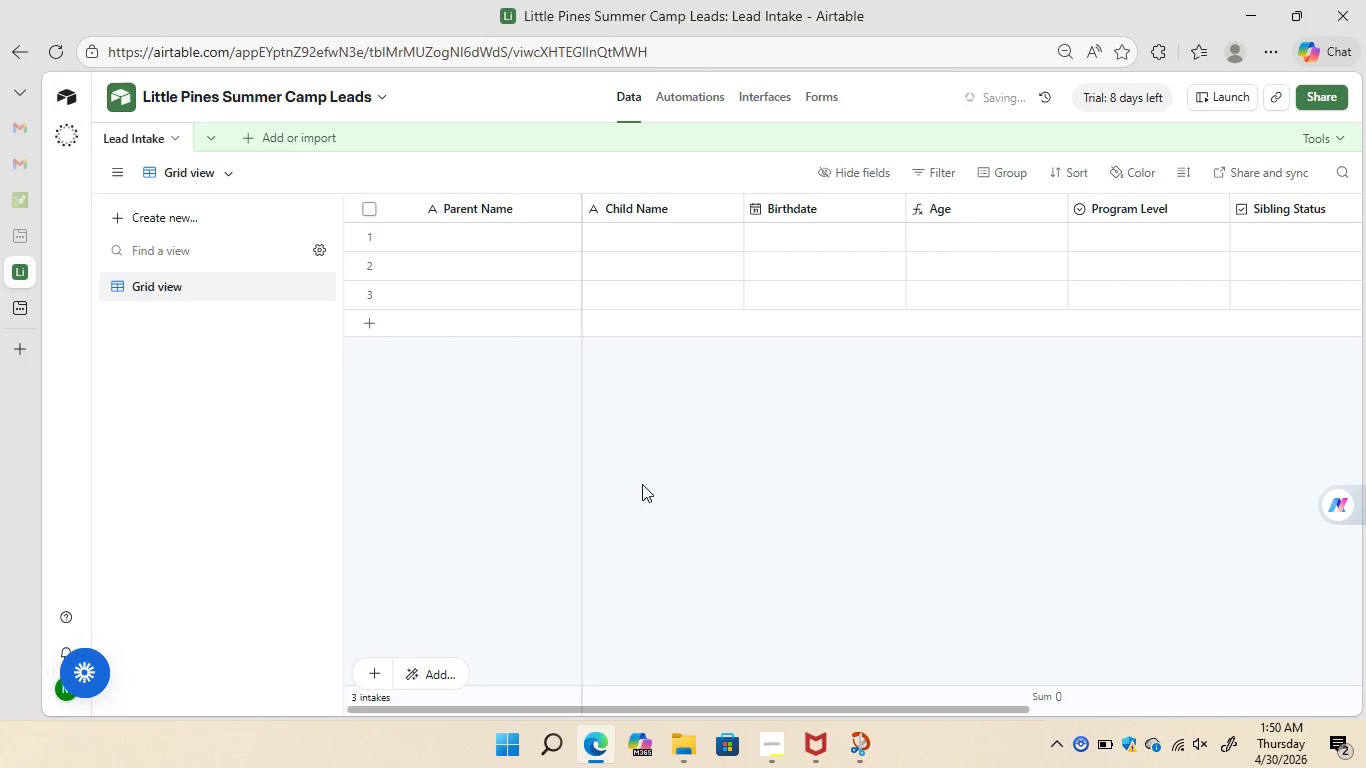 
left_click([156, 209])
 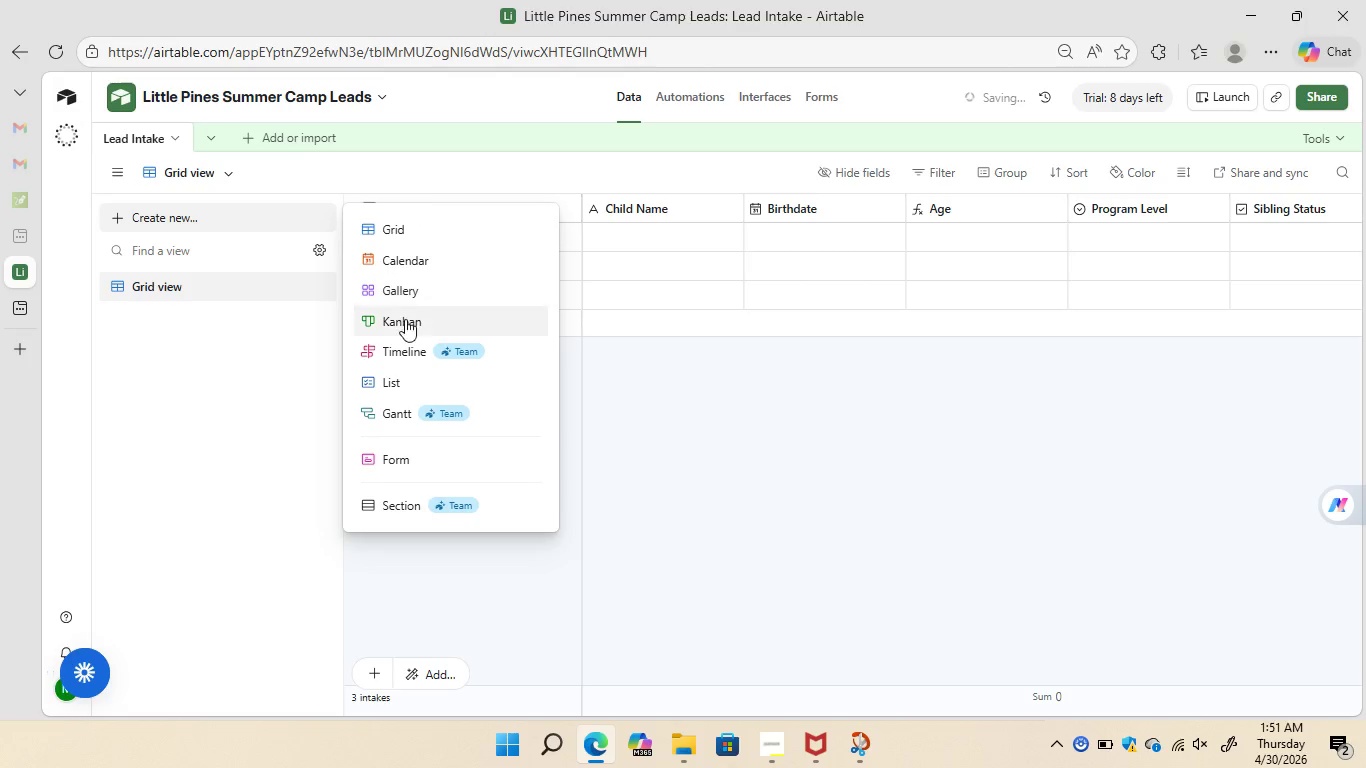 
left_click([405, 323])
 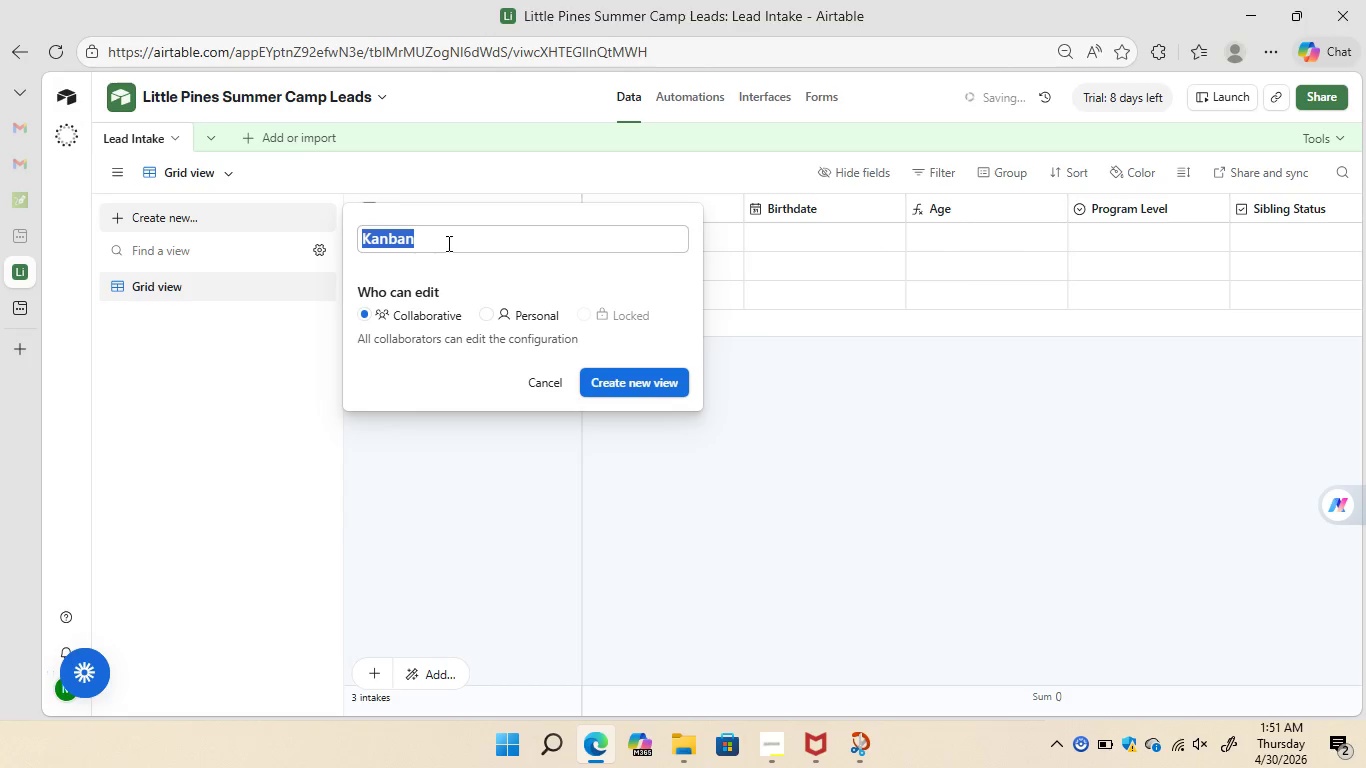 
key(Backspace)
 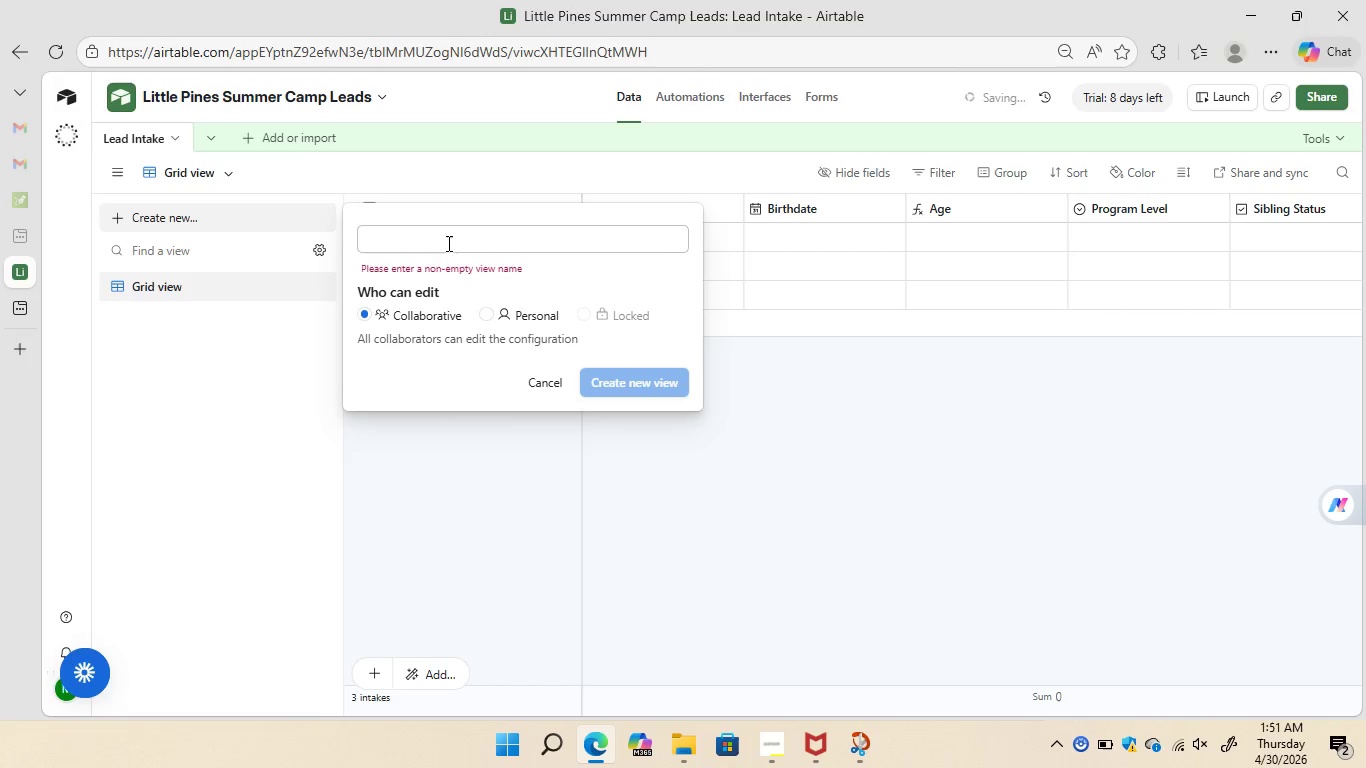 
type(Pipeline)
 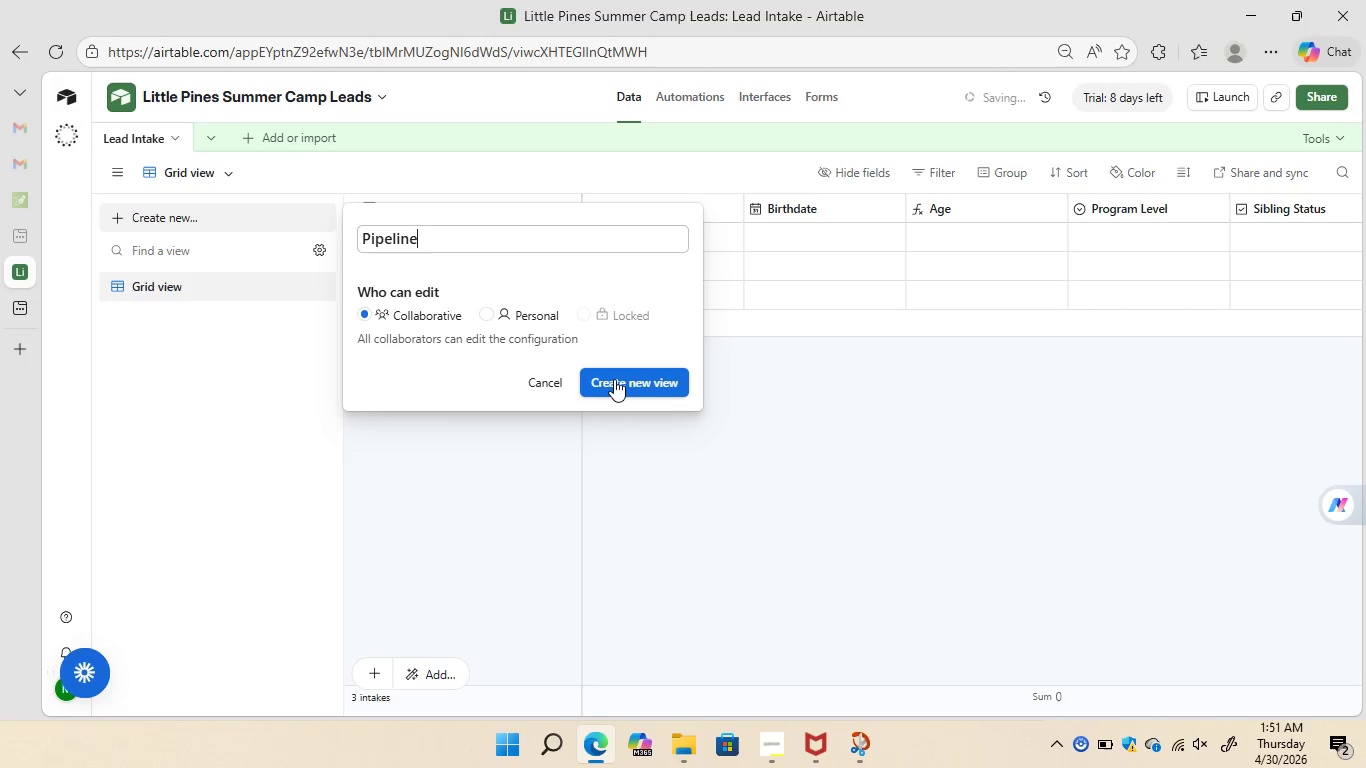 
wait(5.73)
 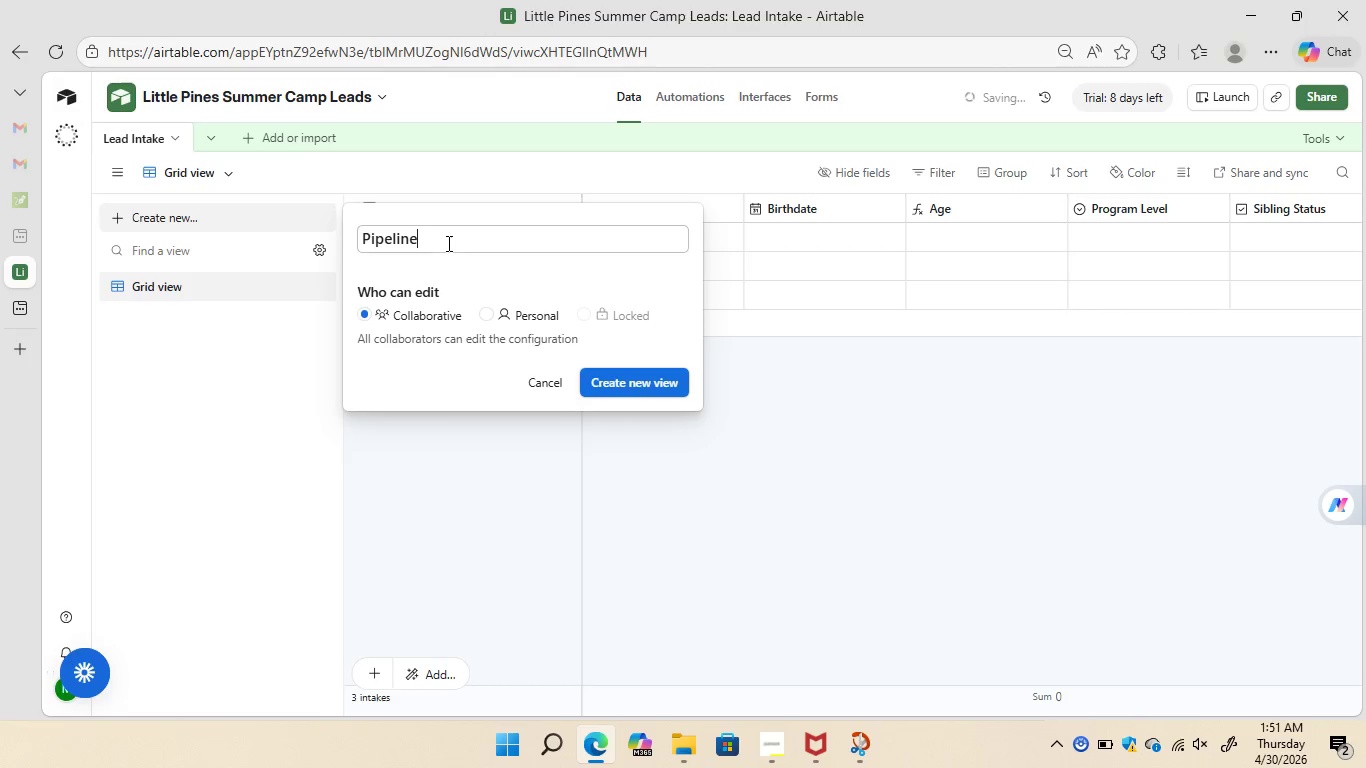 
left_click([614, 379])
 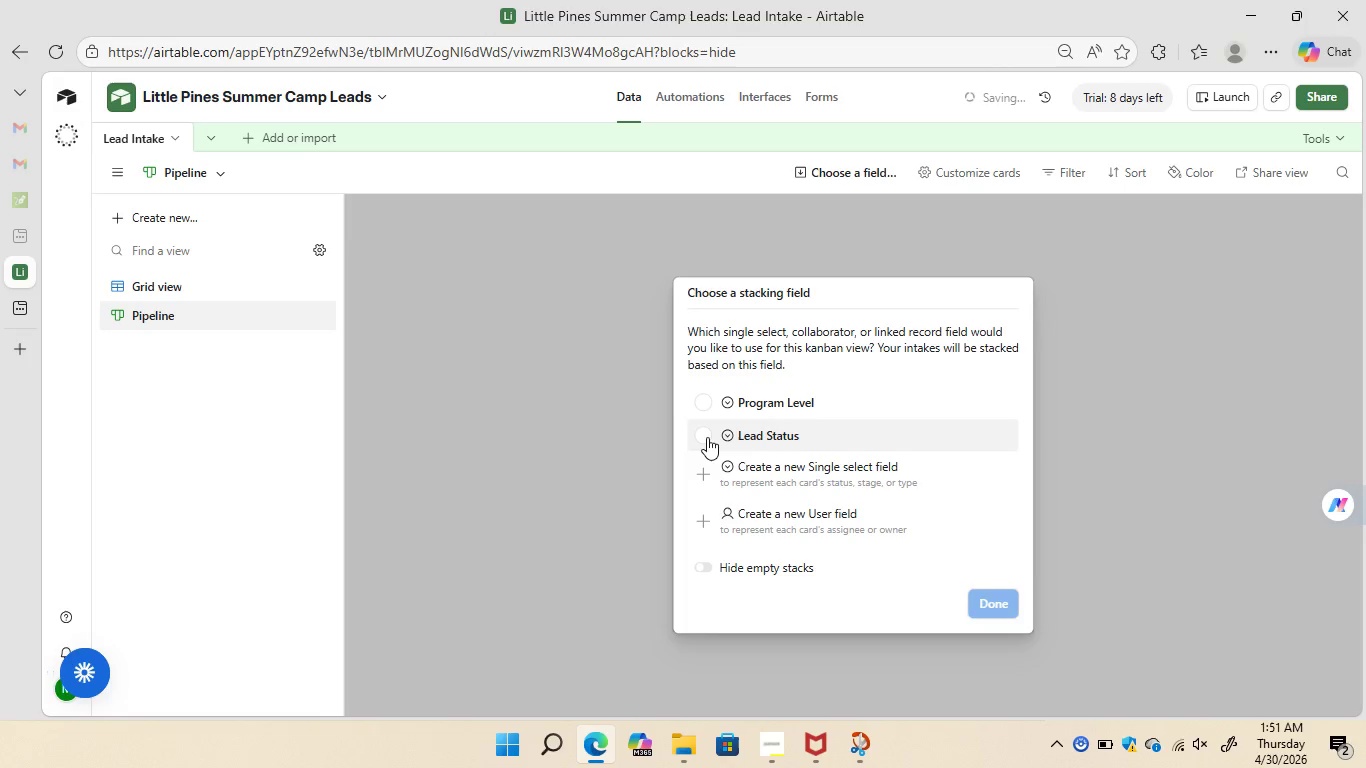 
wait(9.58)
 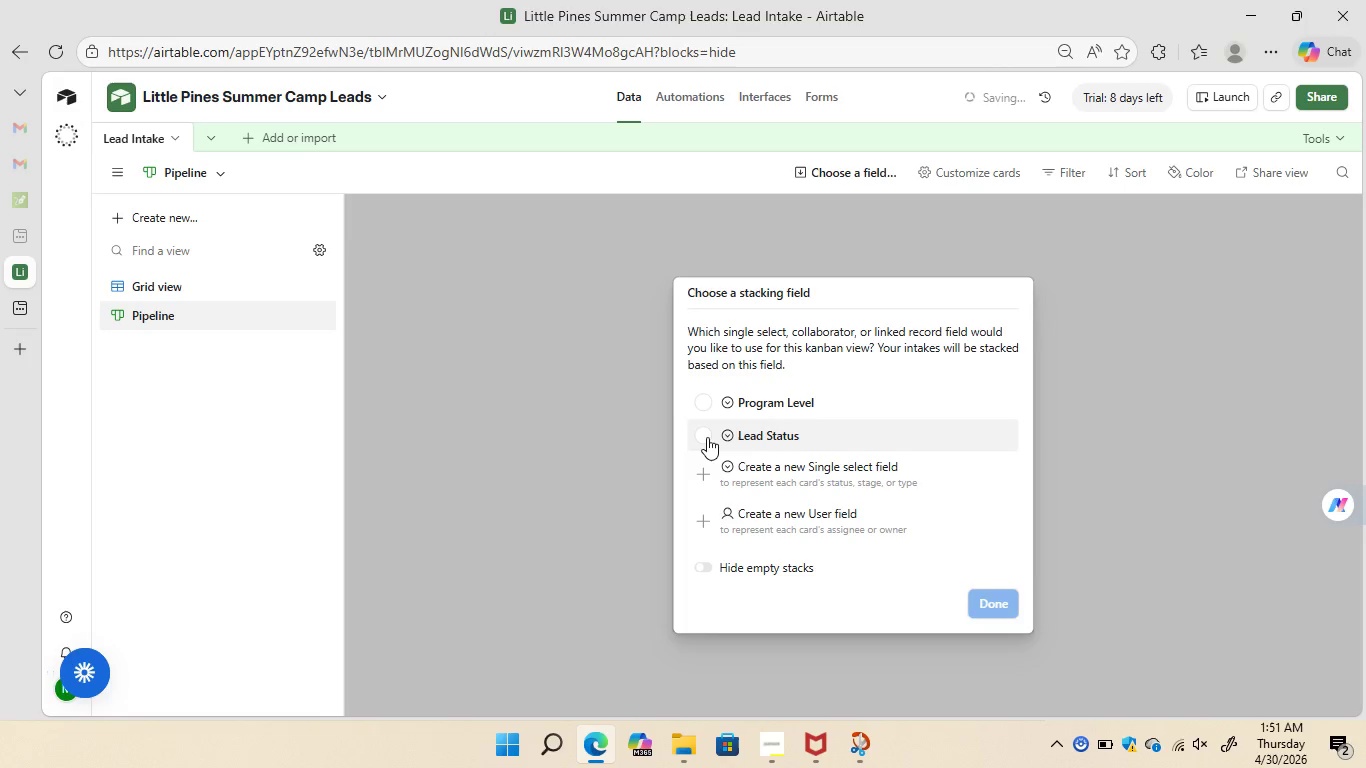 
left_click([707, 437])
 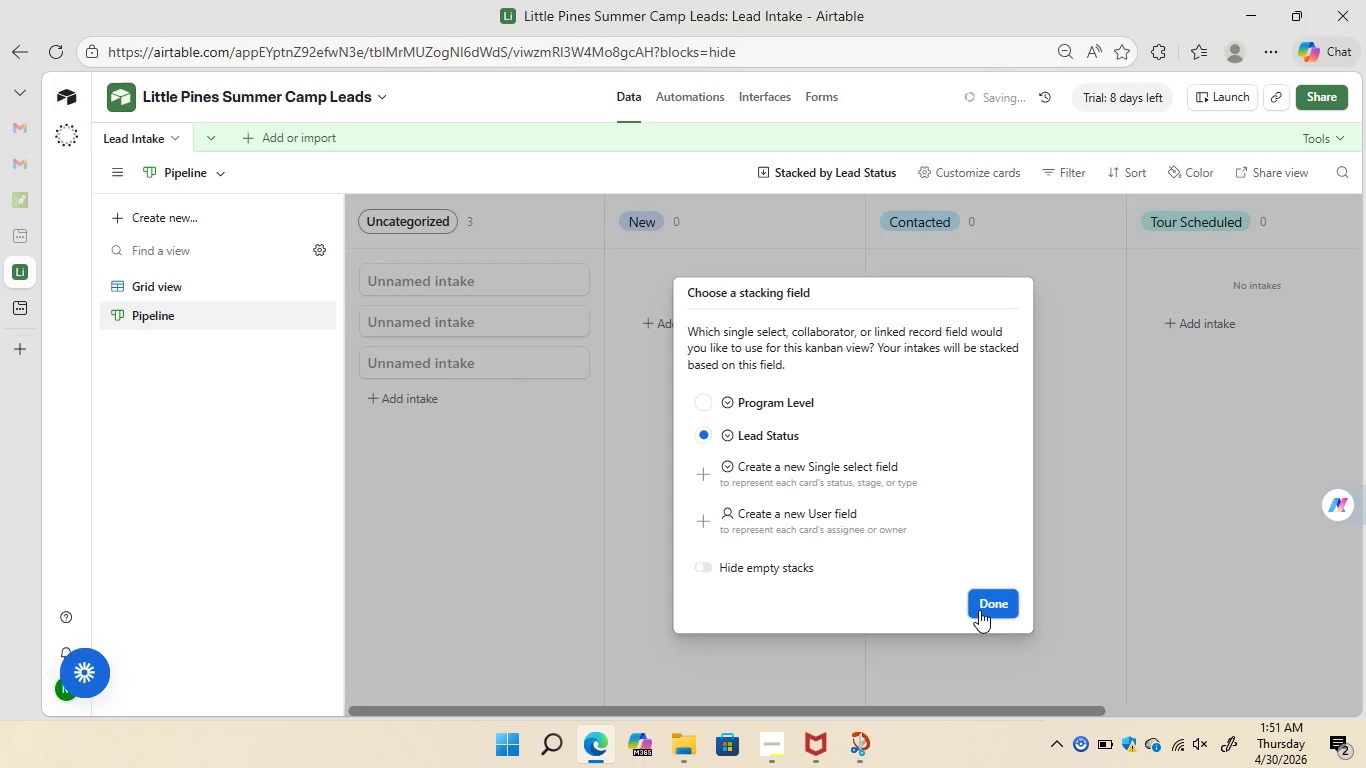 
wait(10.53)
 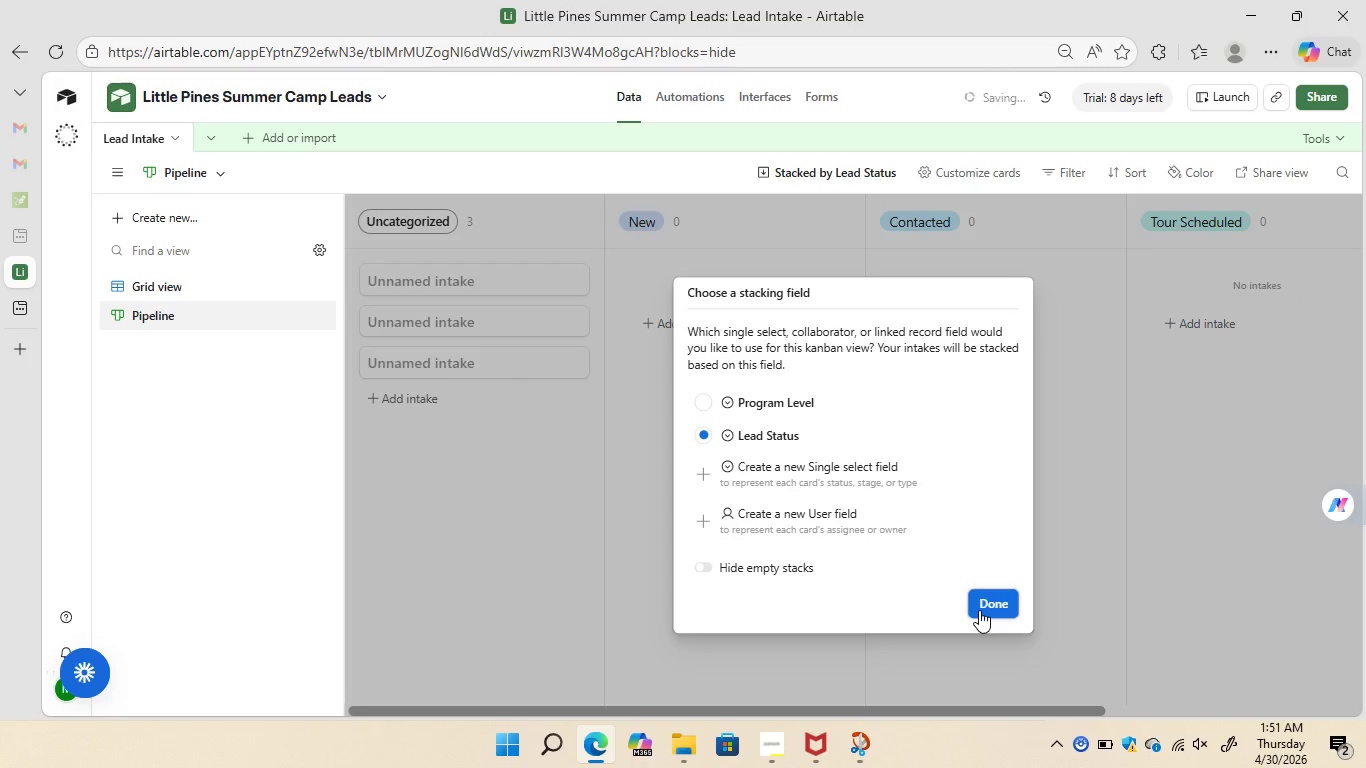 
left_click([979, 610])
 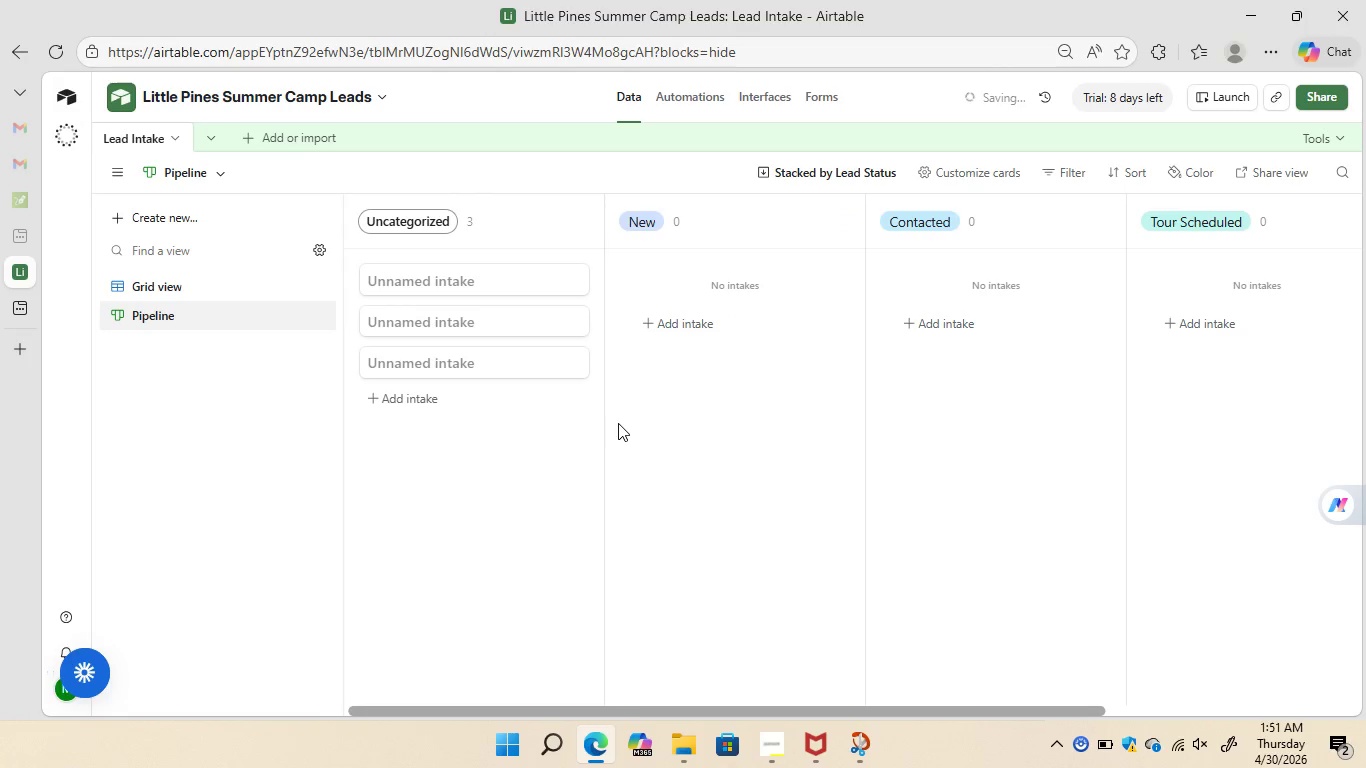 
wait(15.92)
 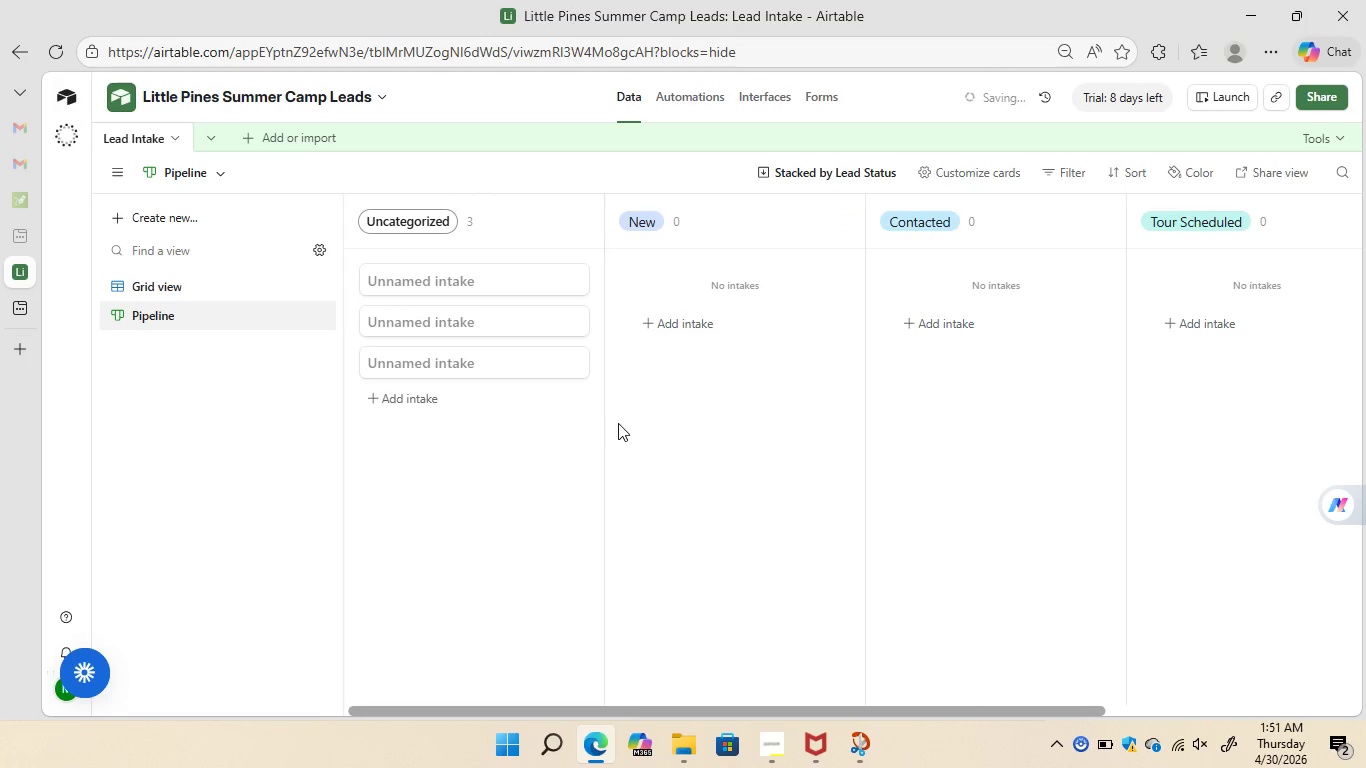 
left_click([143, 215])
 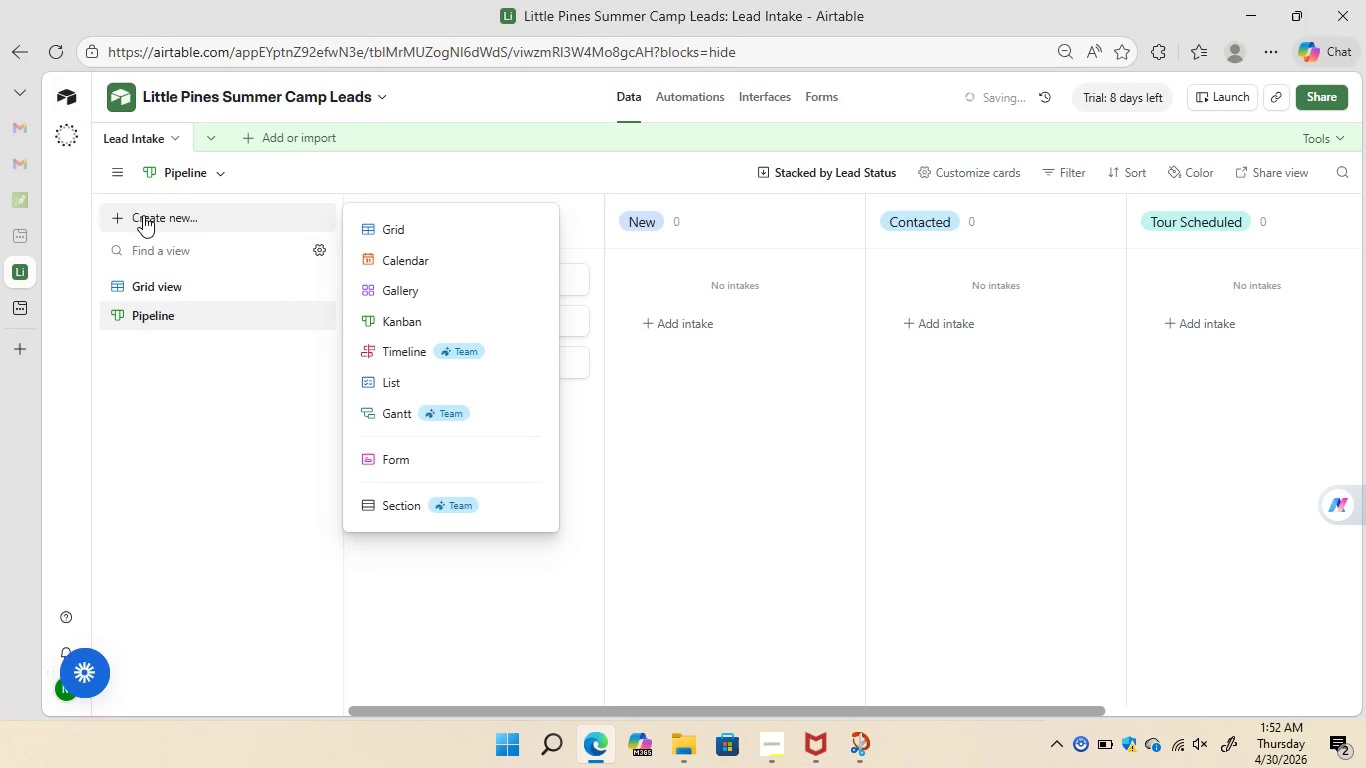 
wait(12.38)
 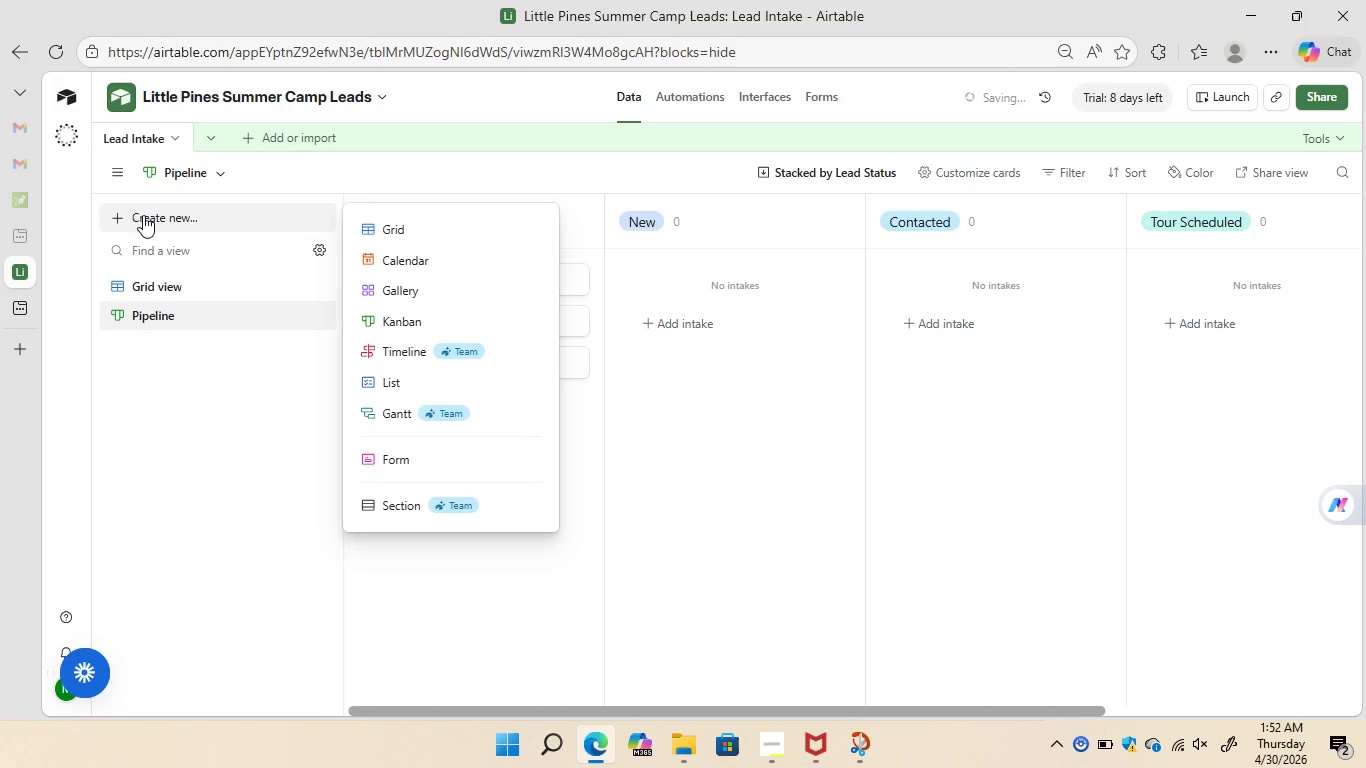 
left_click([421, 302])
 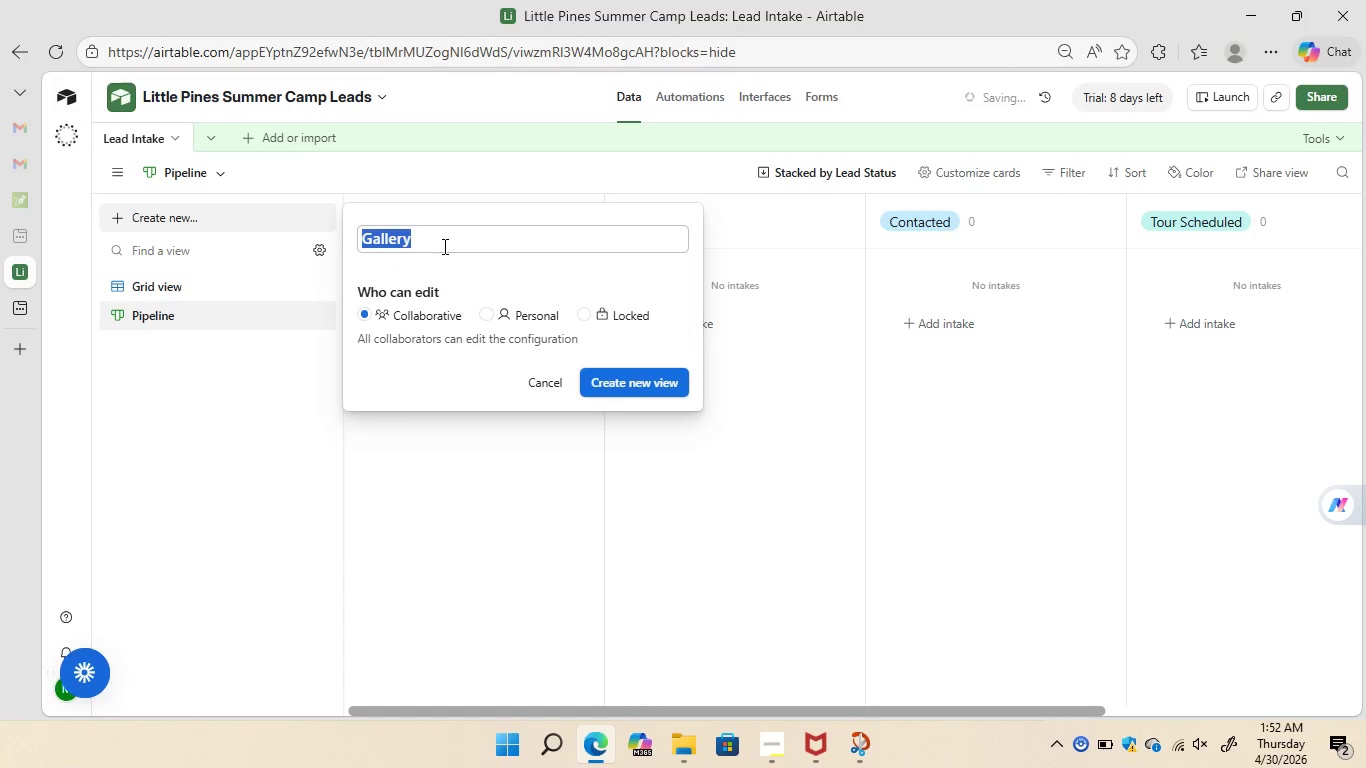 
key(Backspace)
 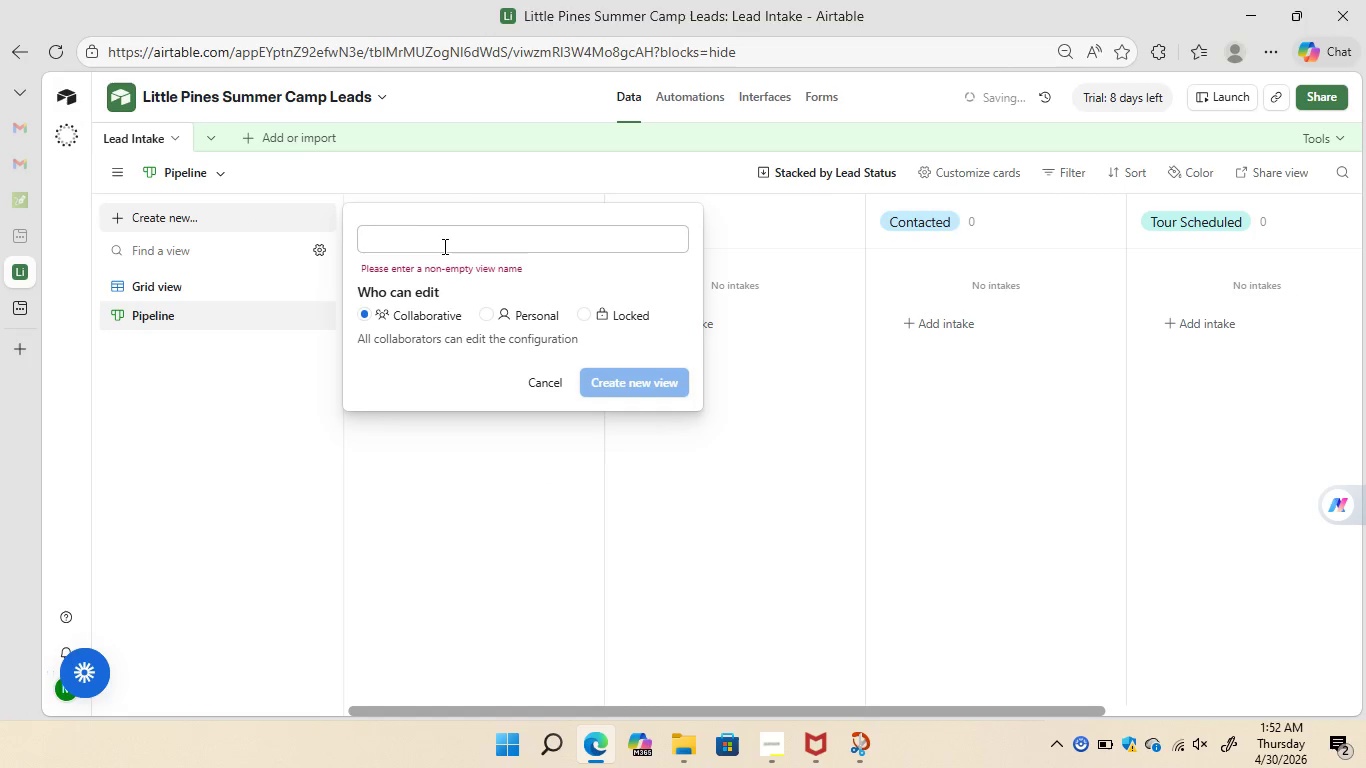 
type(High P)
 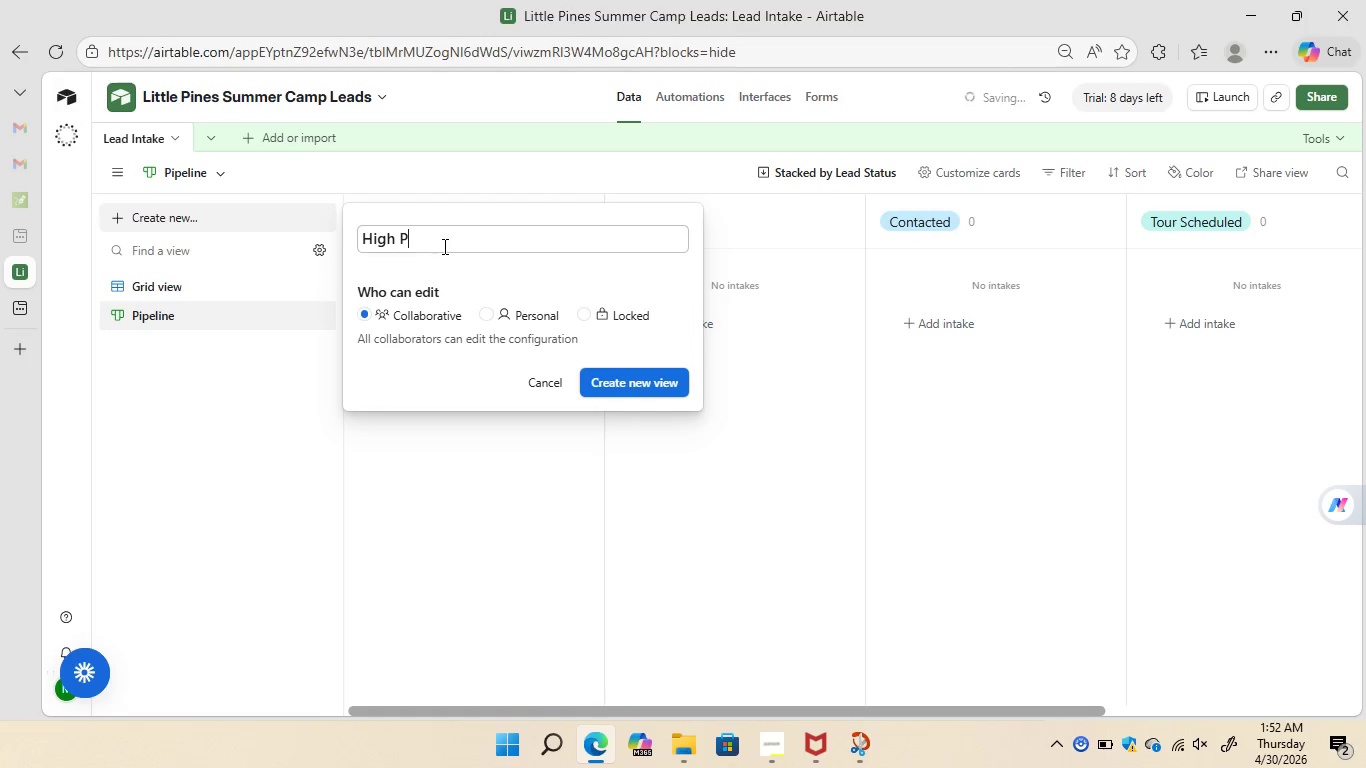 
key(R)
 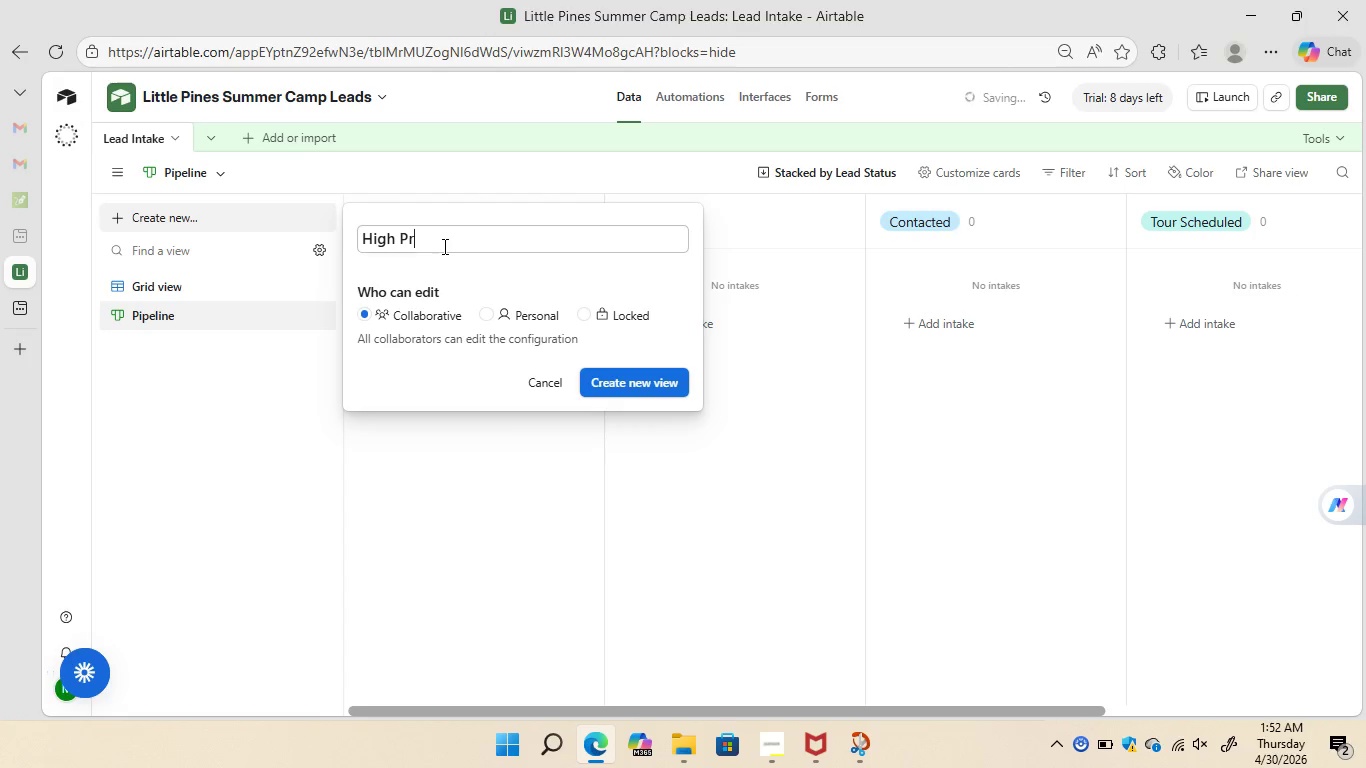 
type(iority)
 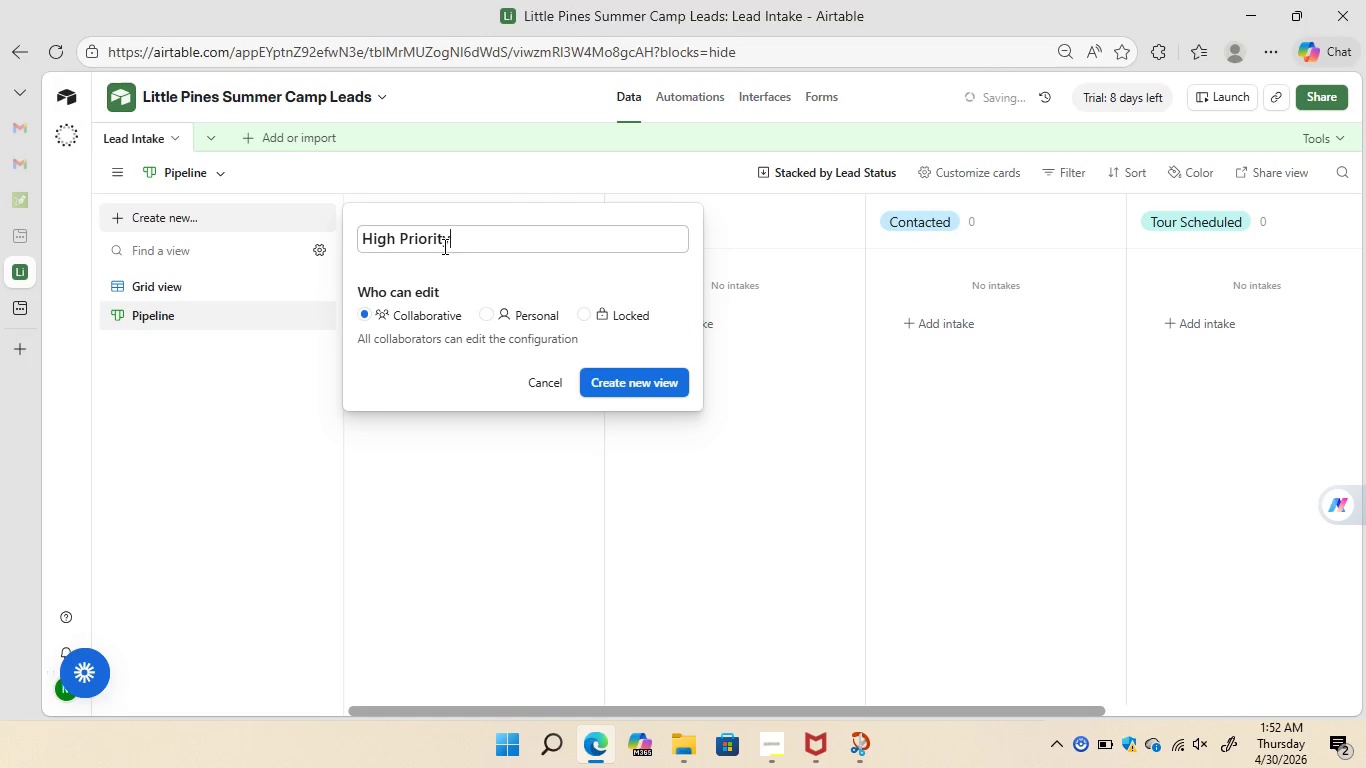 
wait(12.89)
 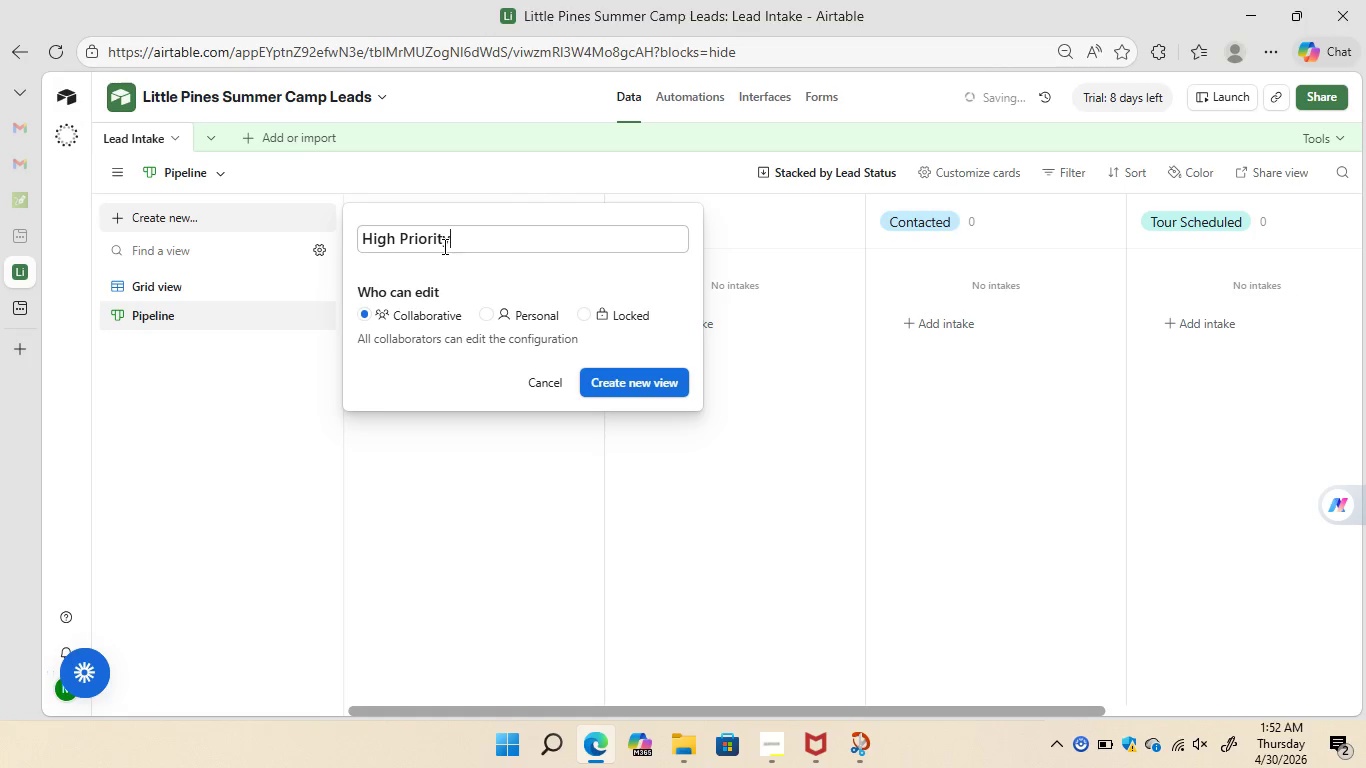 
left_click([630, 380])
 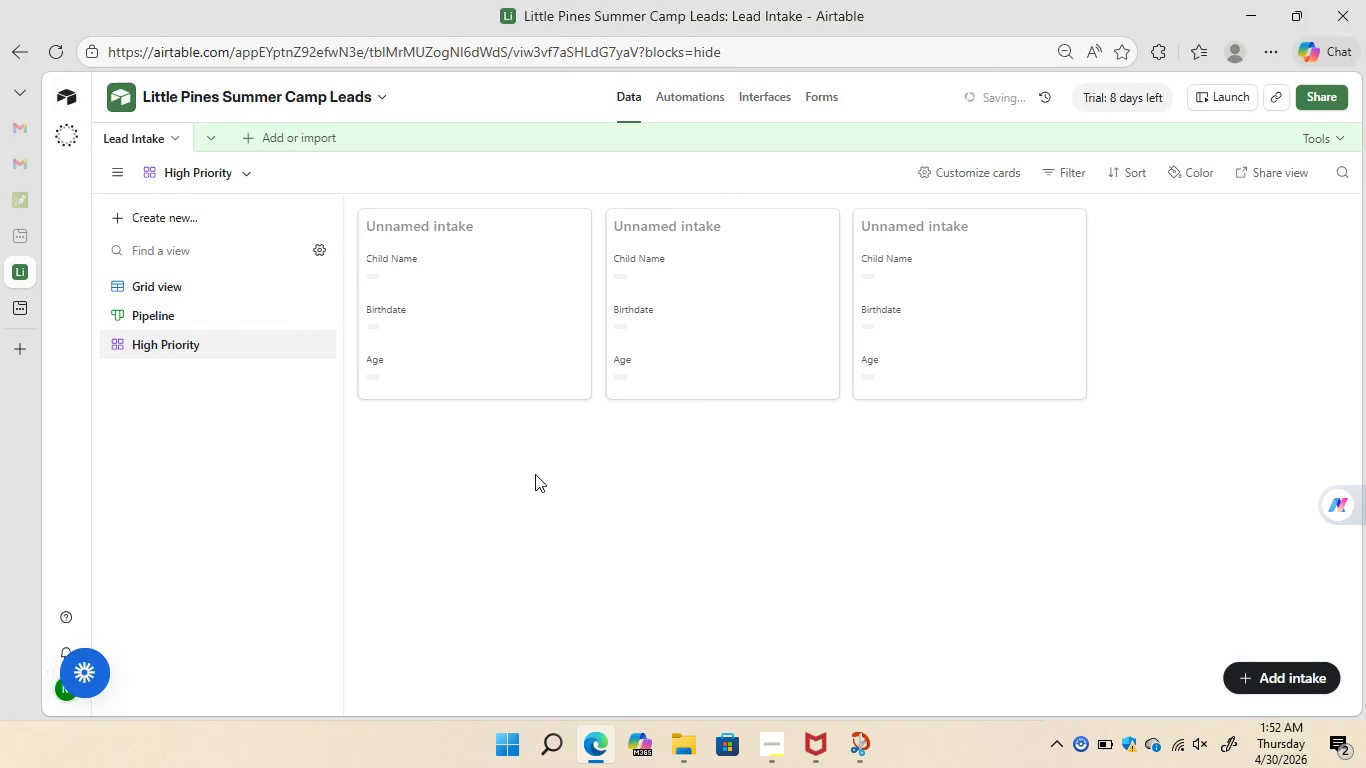 
wait(10.55)
 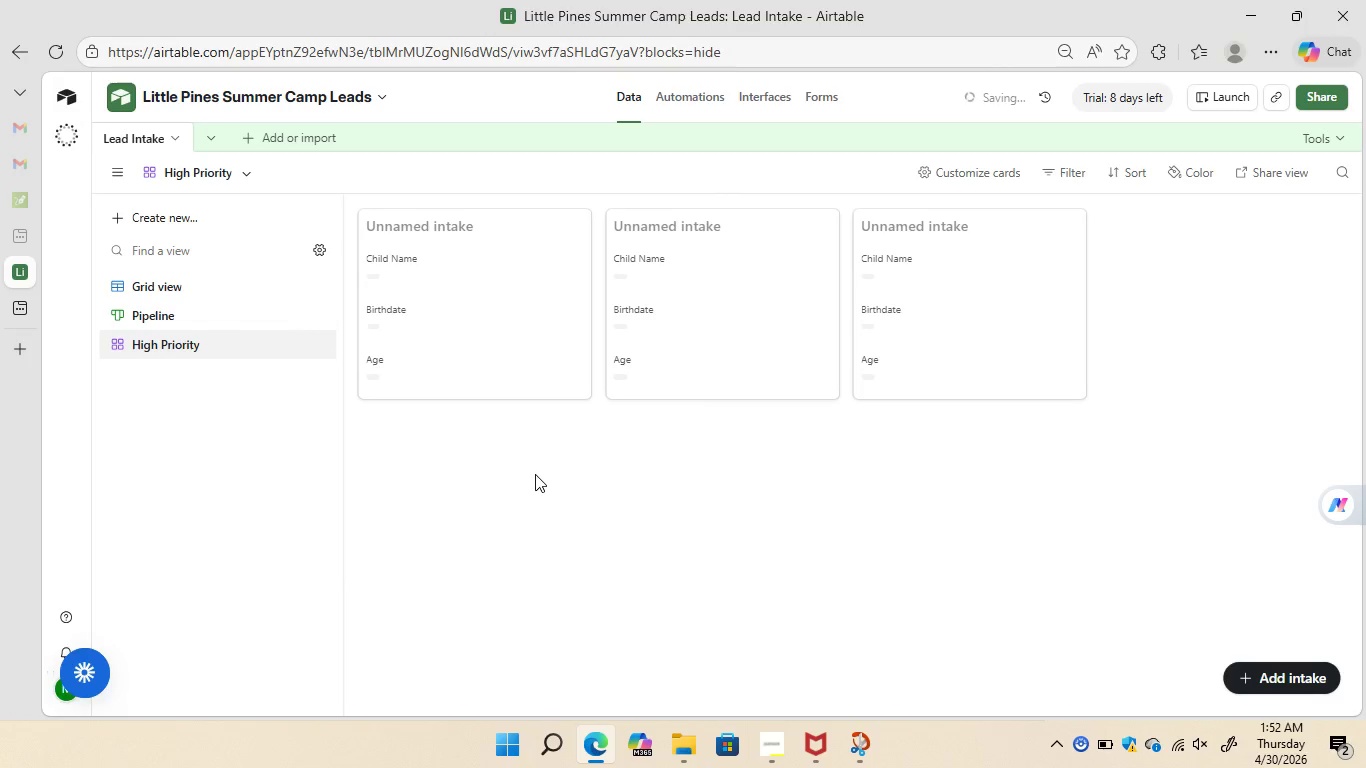 
left_click([1073, 167])
 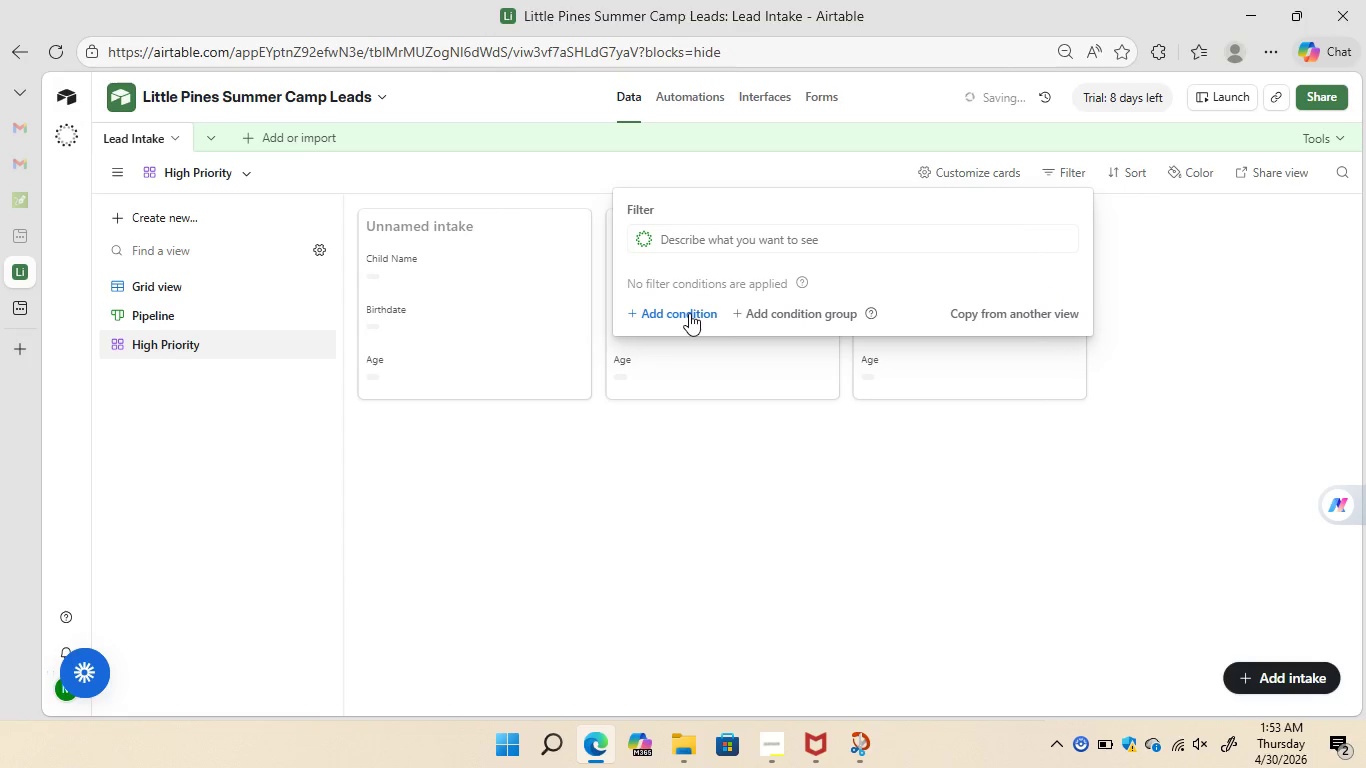 
wait(6.14)
 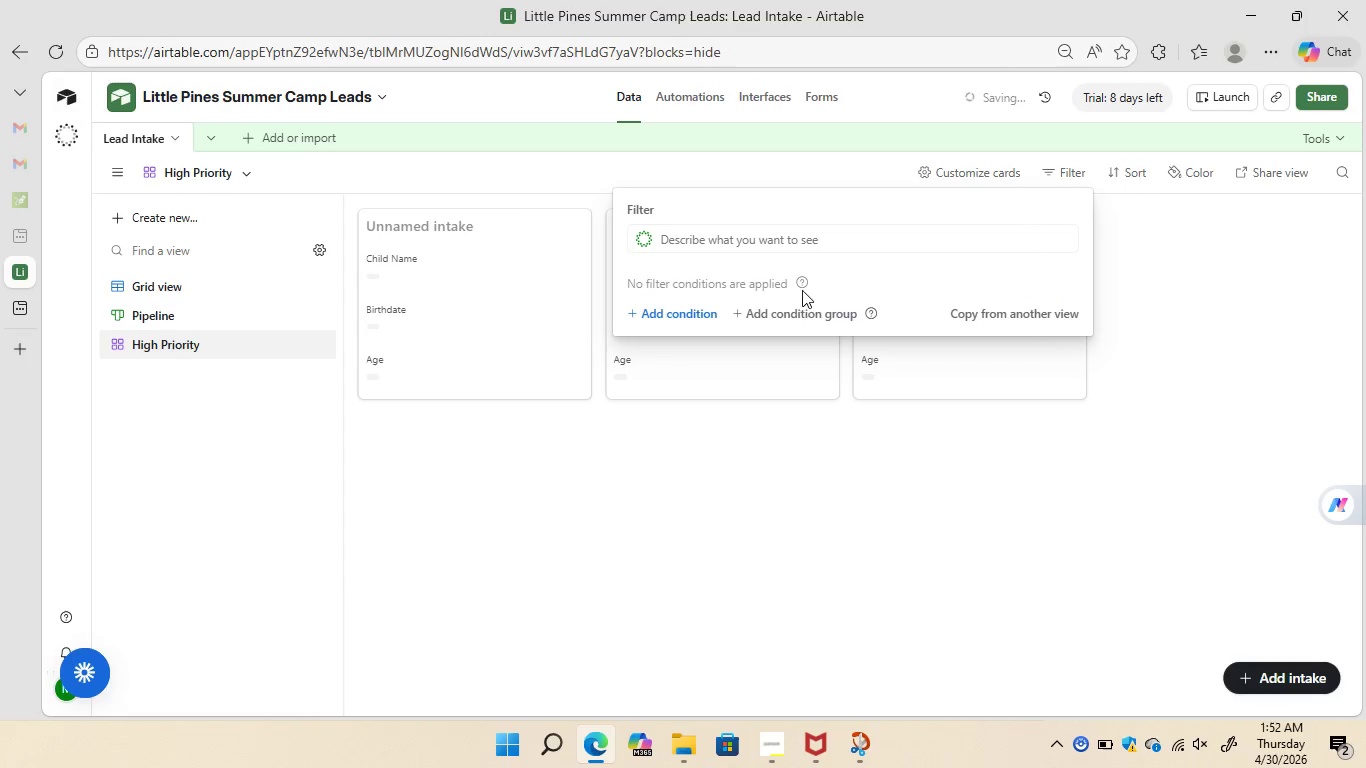 
left_click([689, 313])
 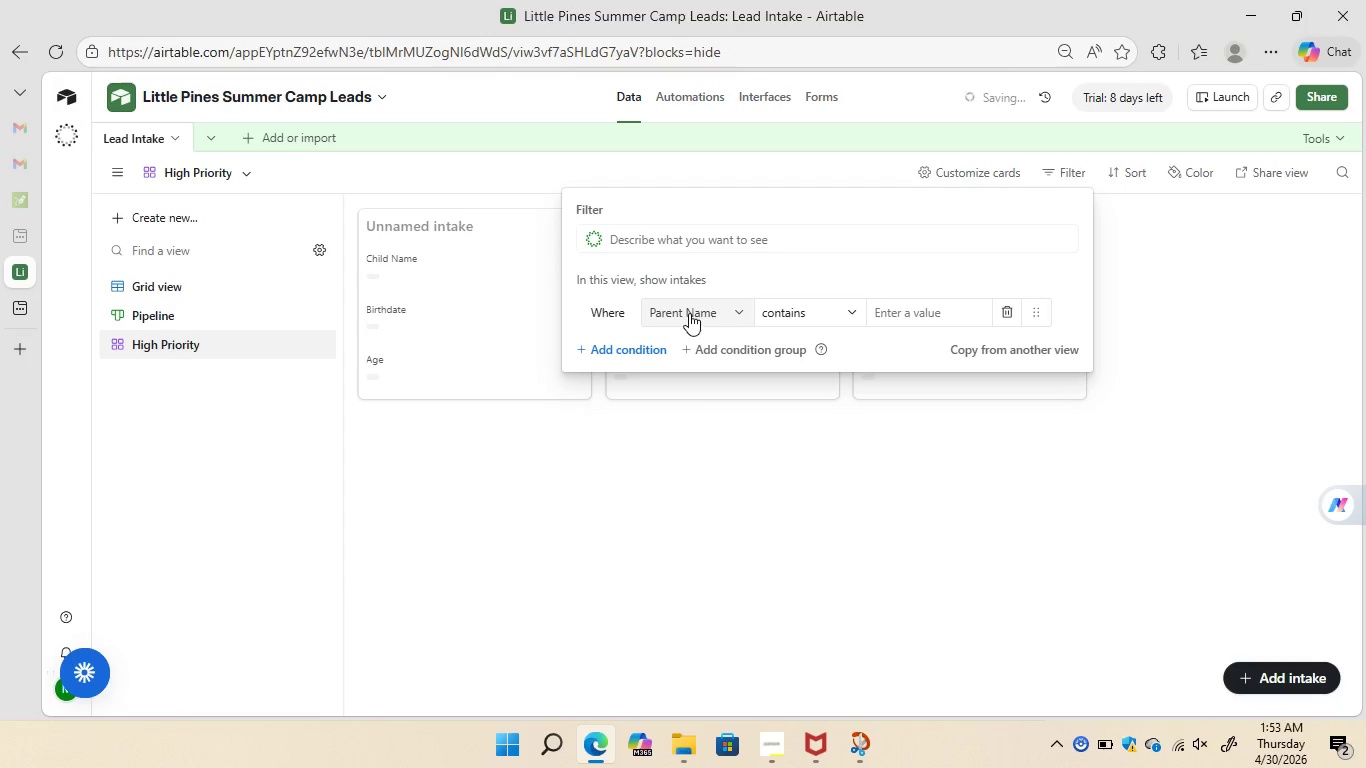 
left_click([741, 308])
 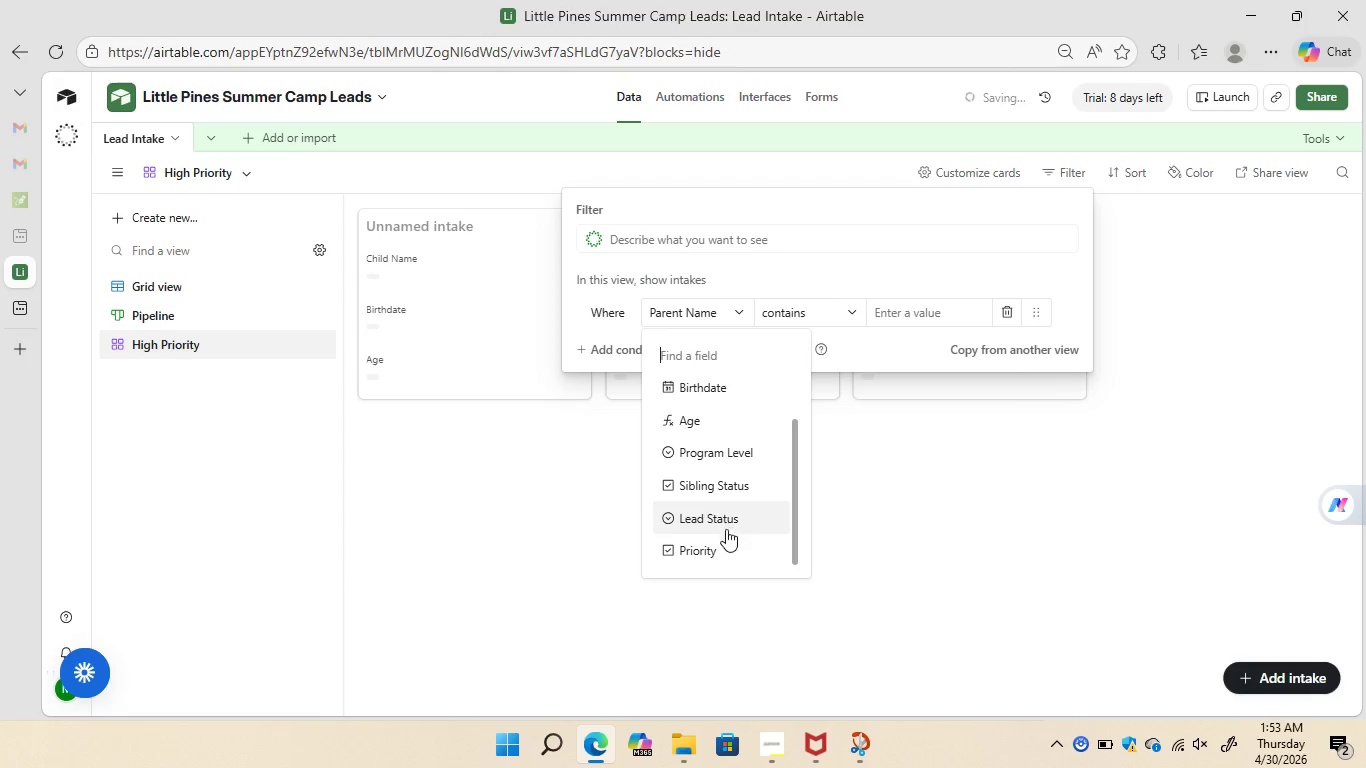 
left_click([723, 546])
 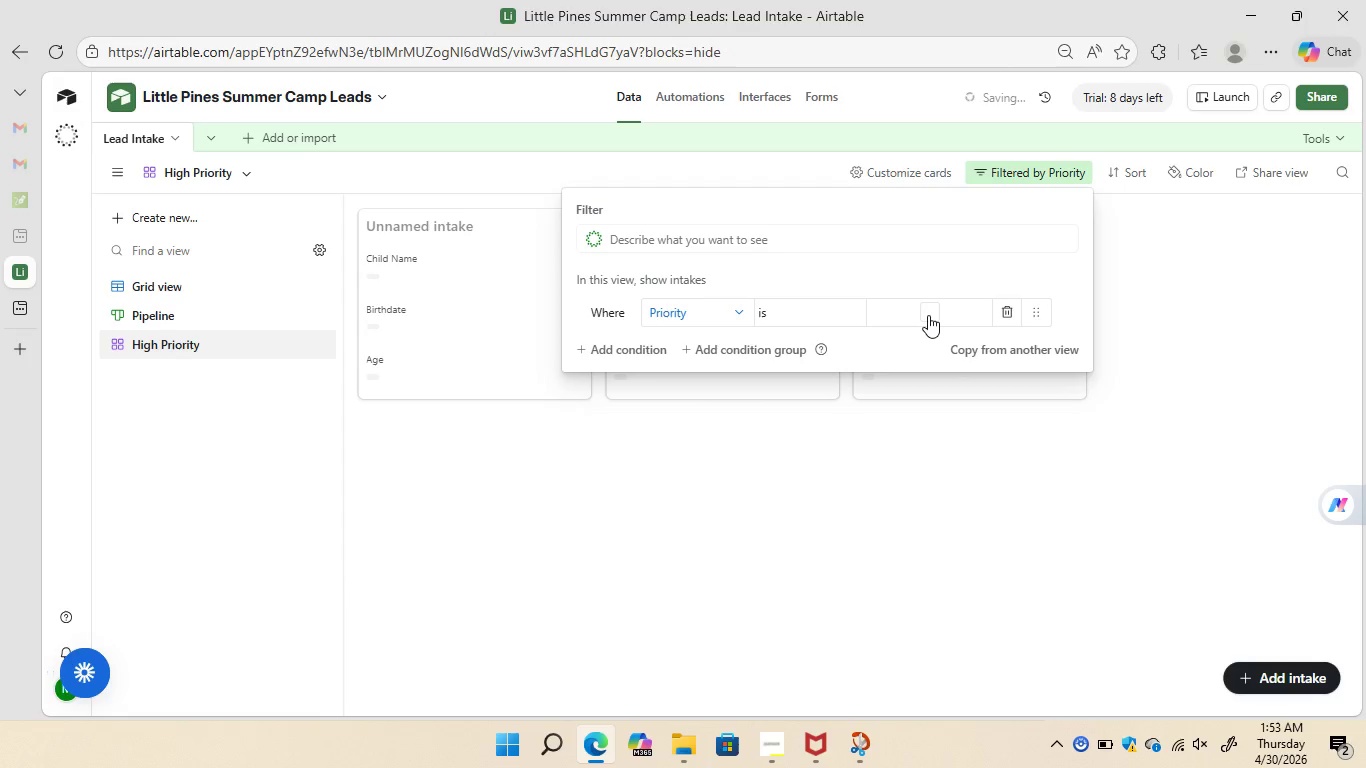 
wait(9.12)
 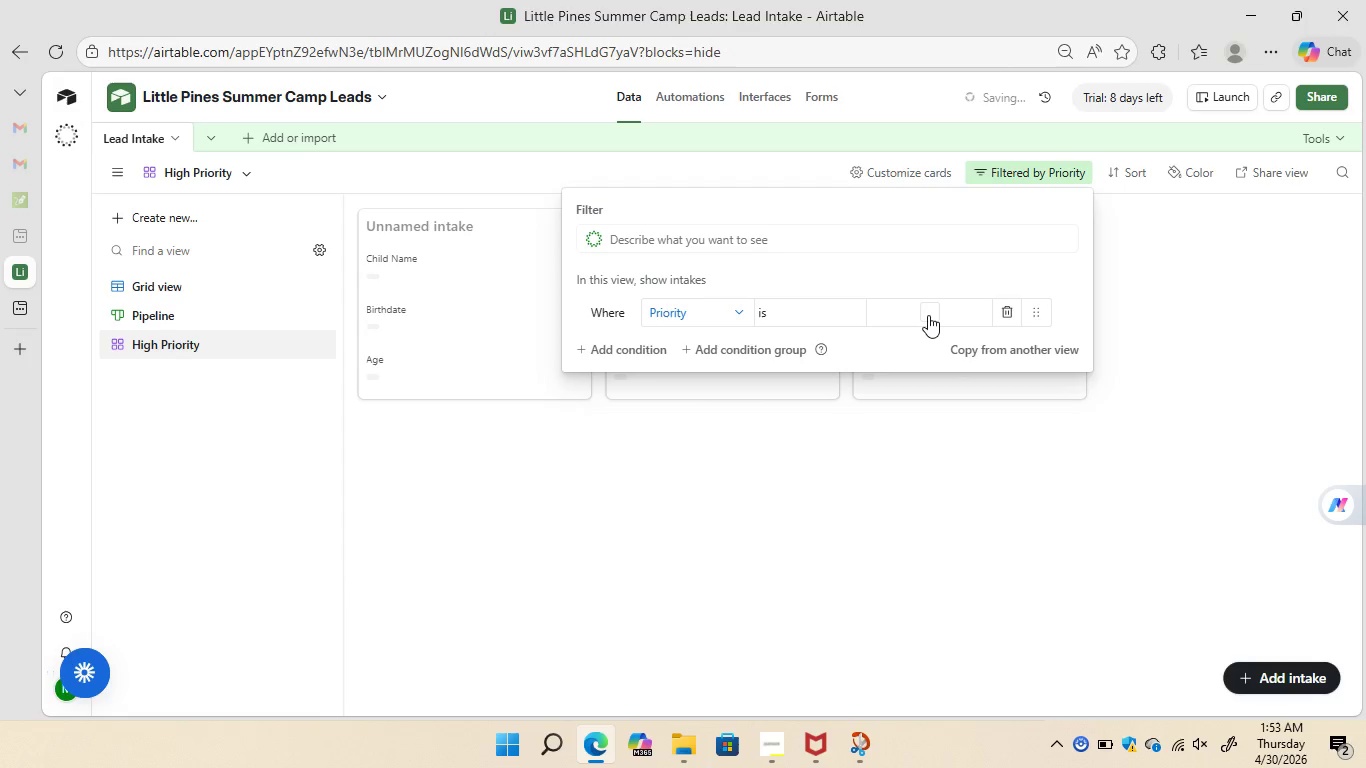 
left_click([928, 315])
 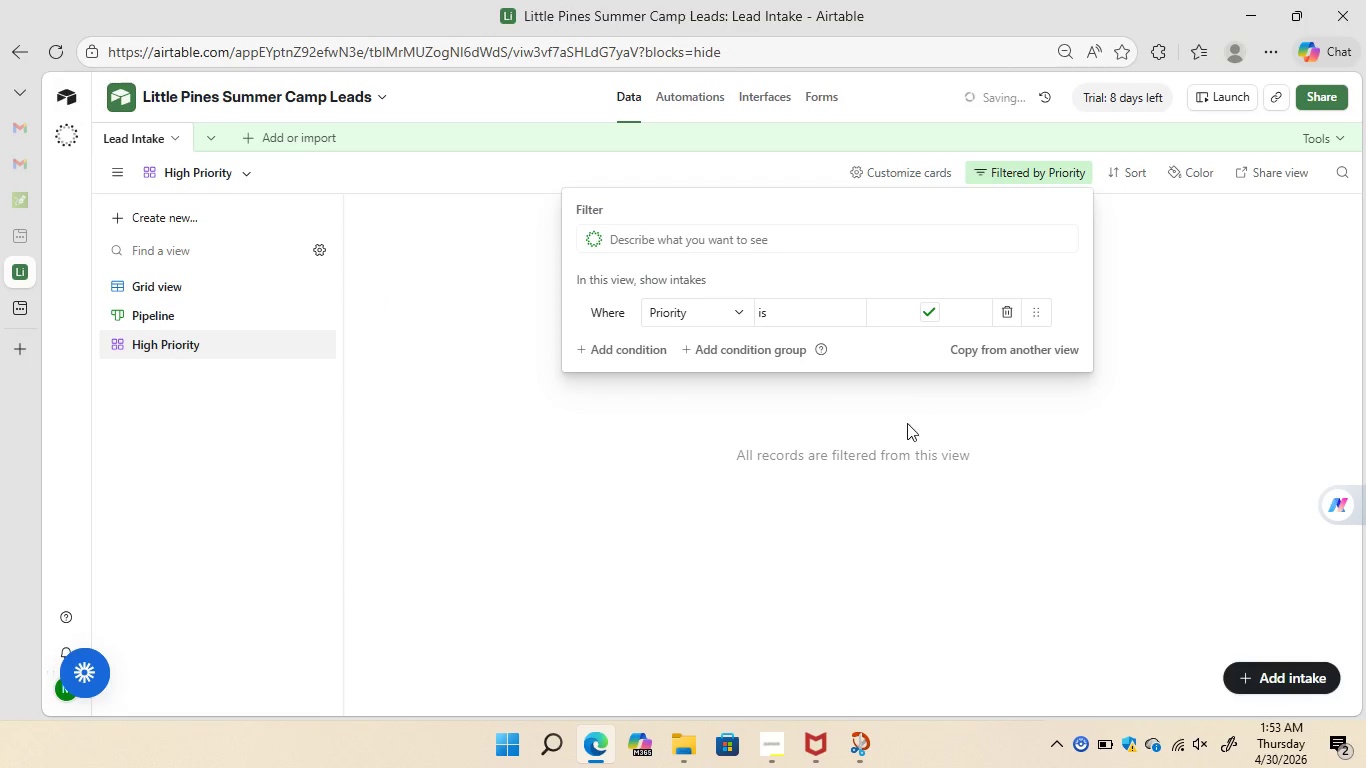 
left_click([896, 440])
 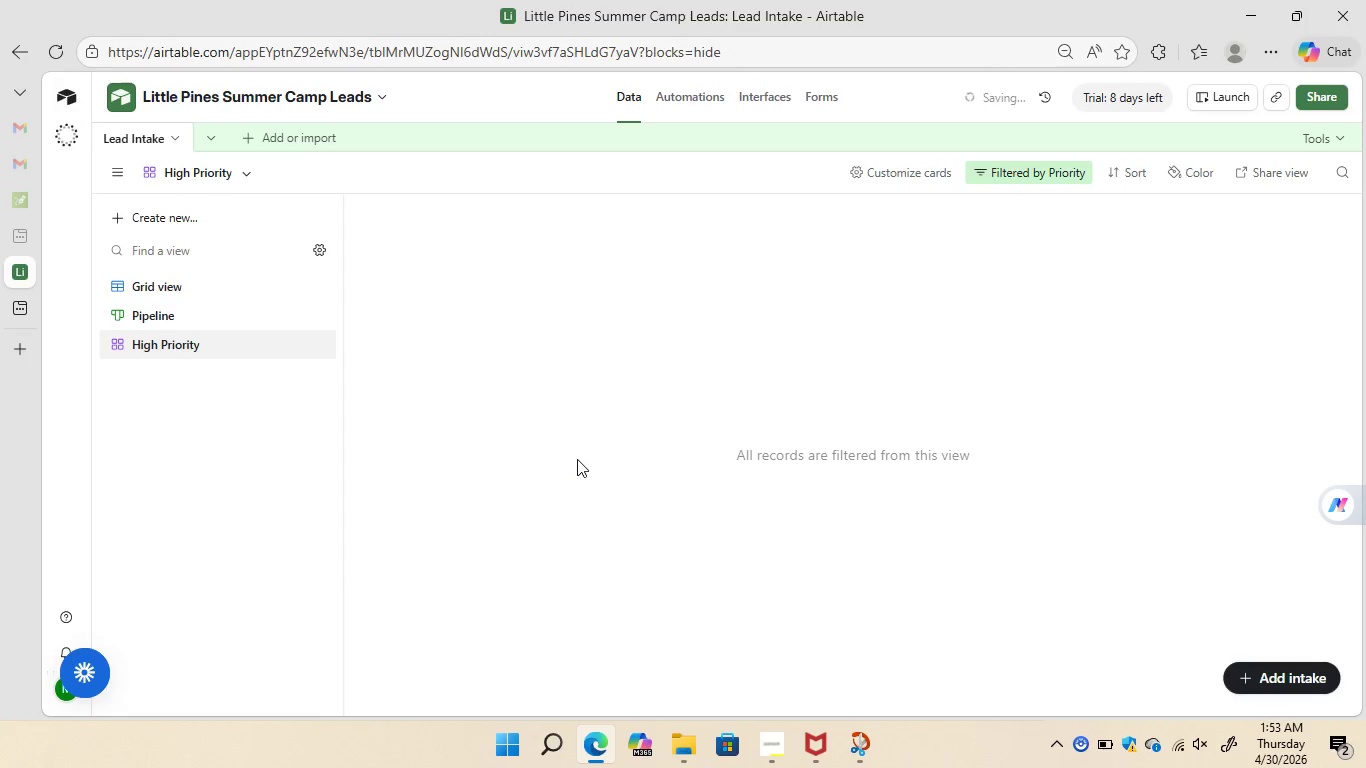 
wait(15.28)
 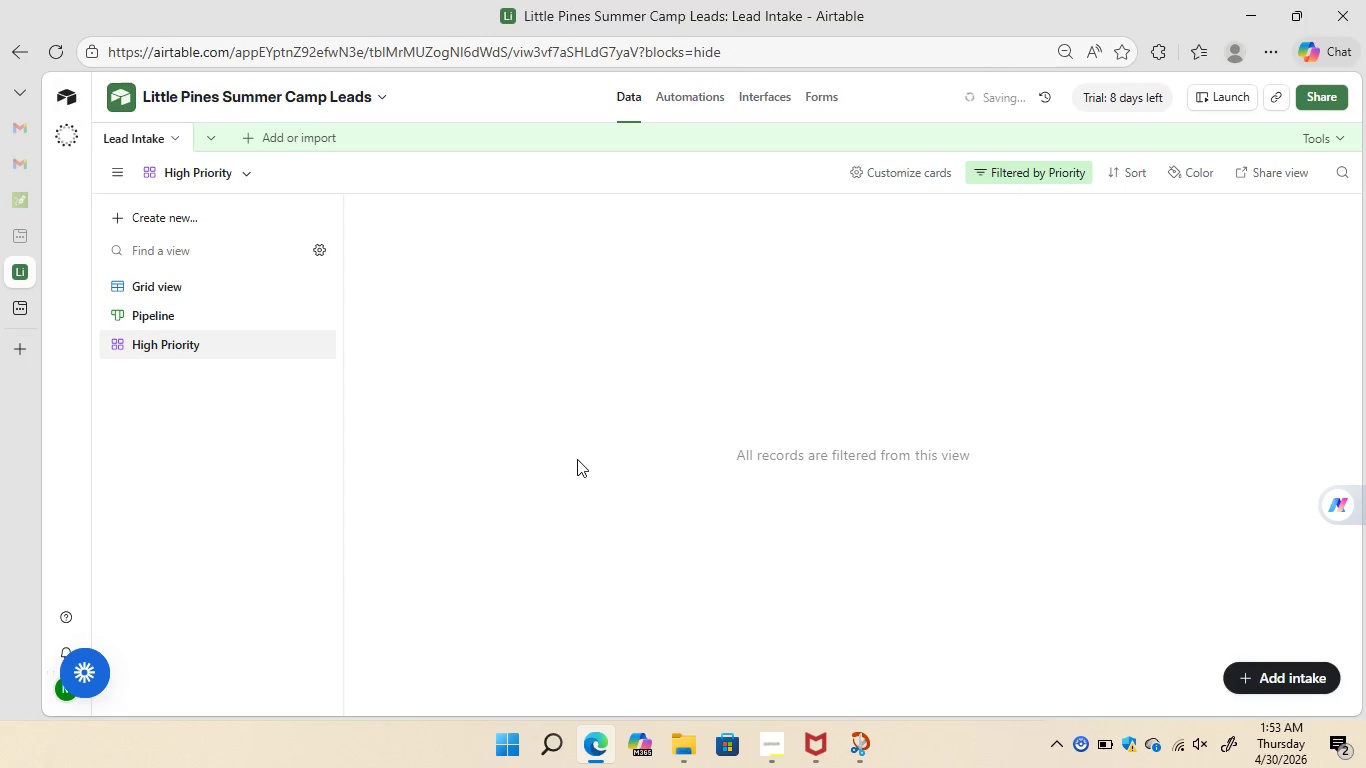 
left_click([697, 96])
 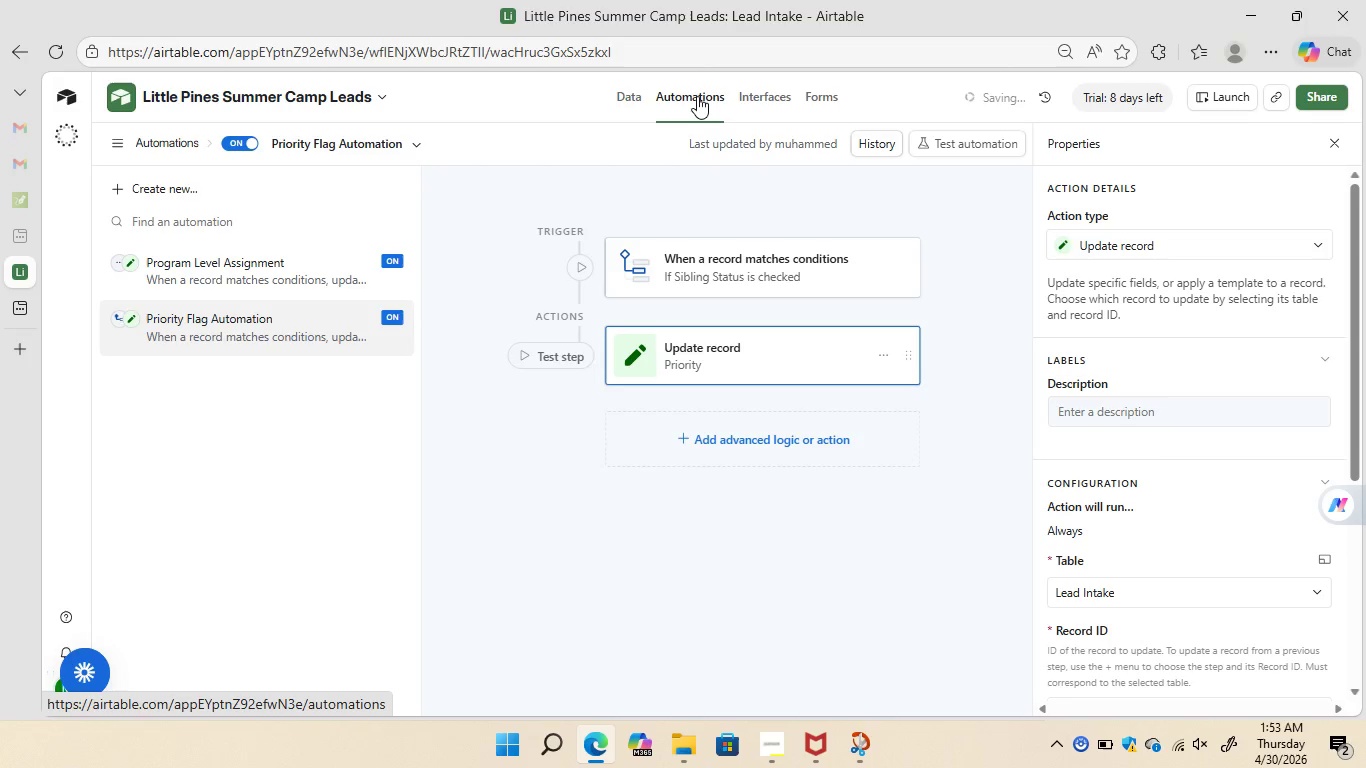 
wait(14.42)
 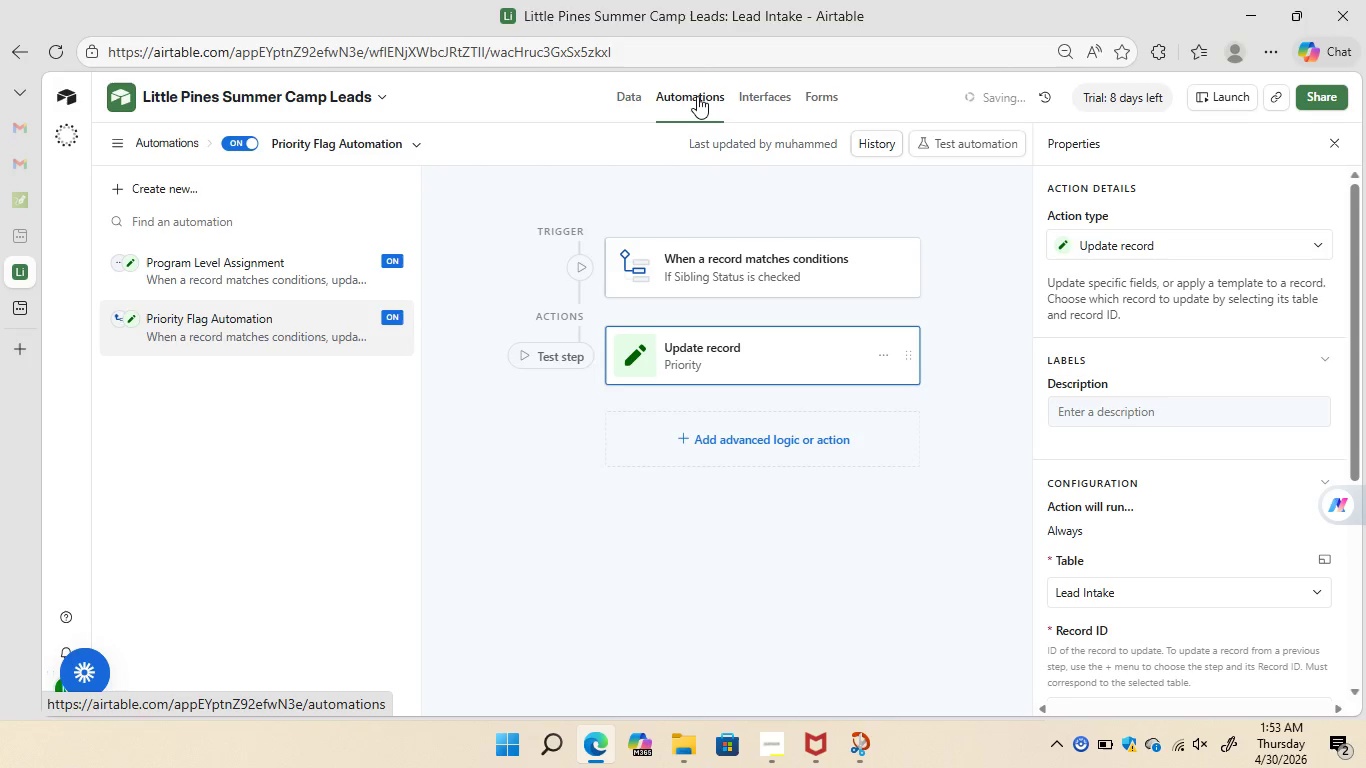 
mouse_move([1169, 438])
 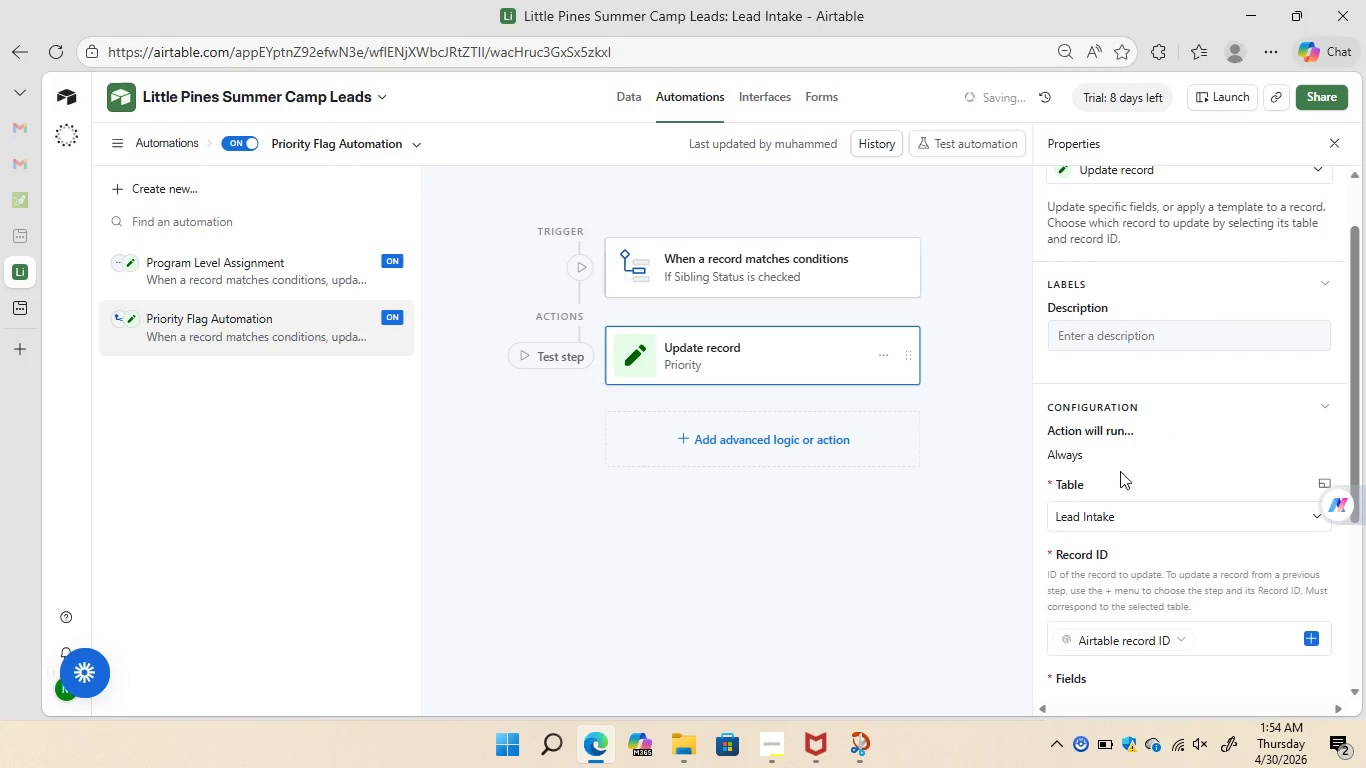 
wait(14.44)
 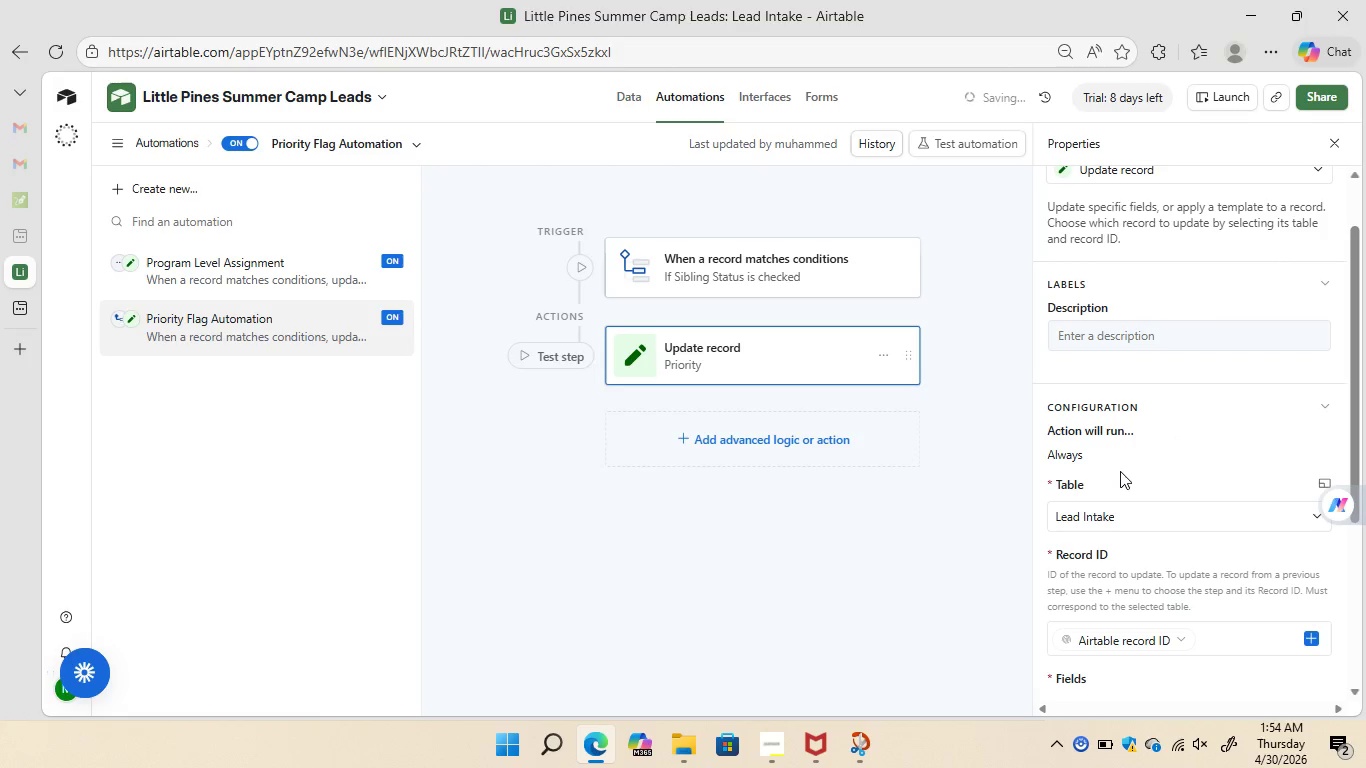 
left_click([631, 97])
 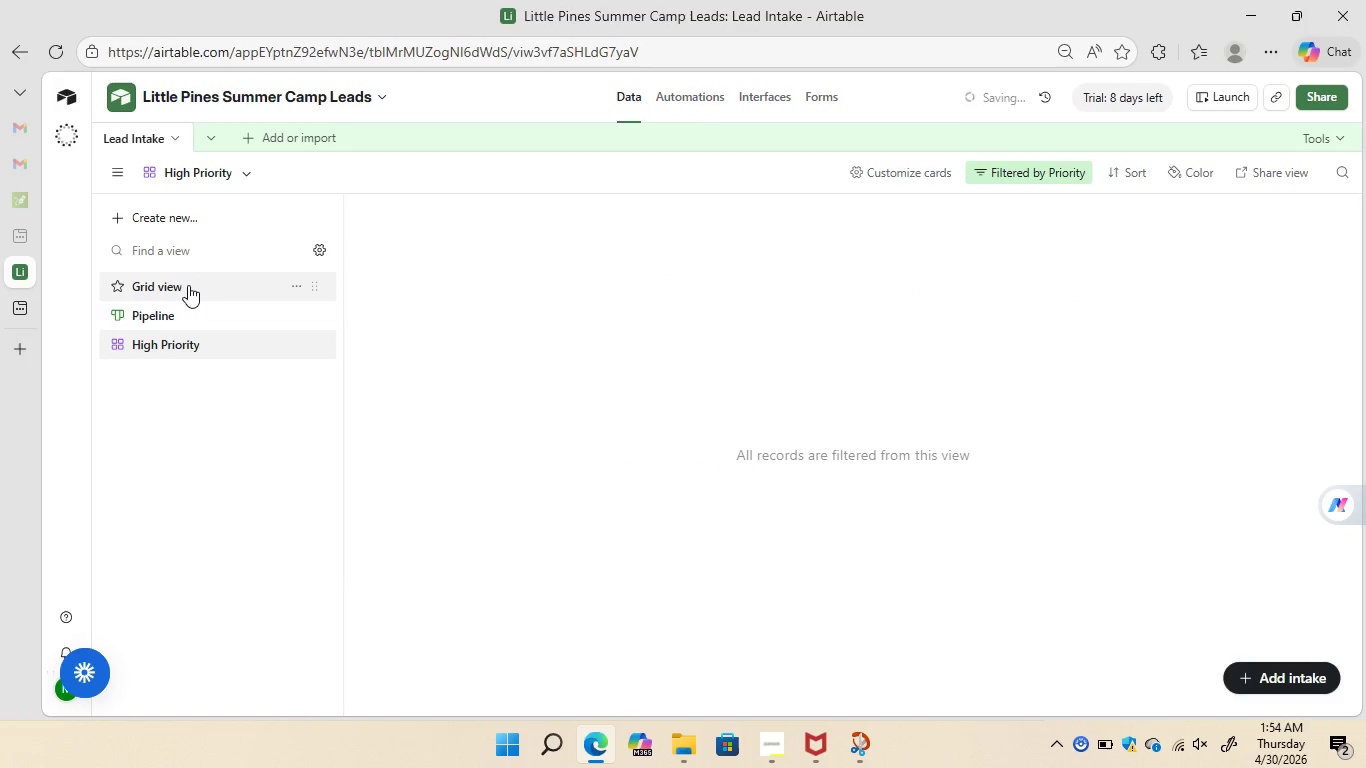 
wait(8.67)
 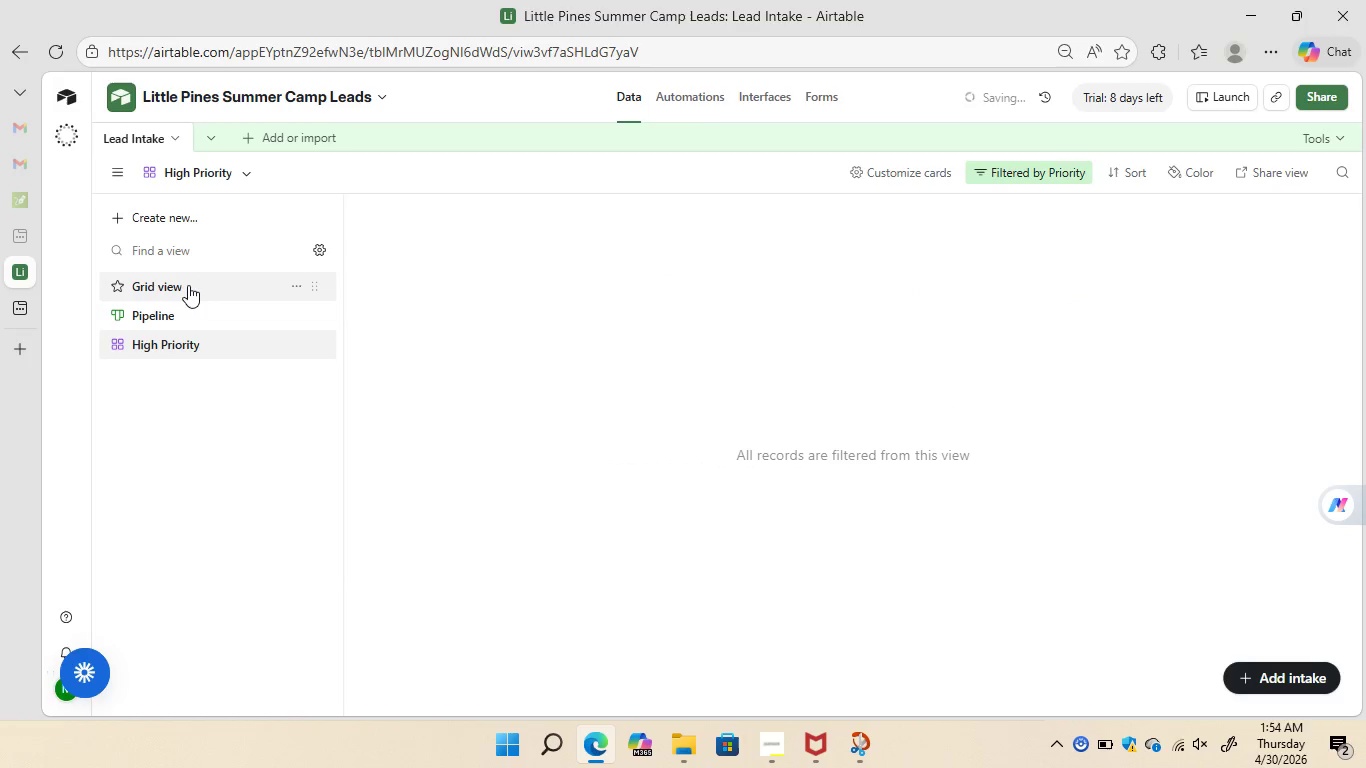 
left_click([188, 285])
 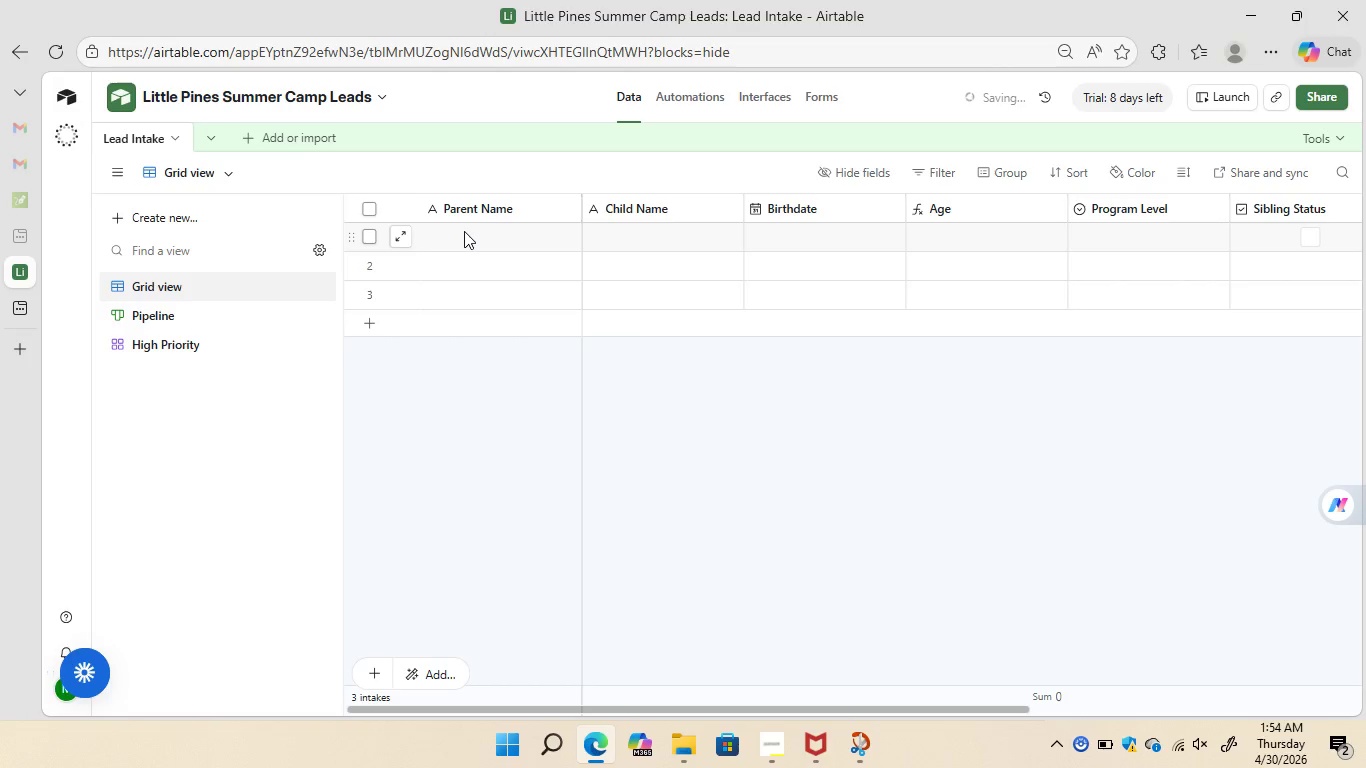 
wait(15.89)
 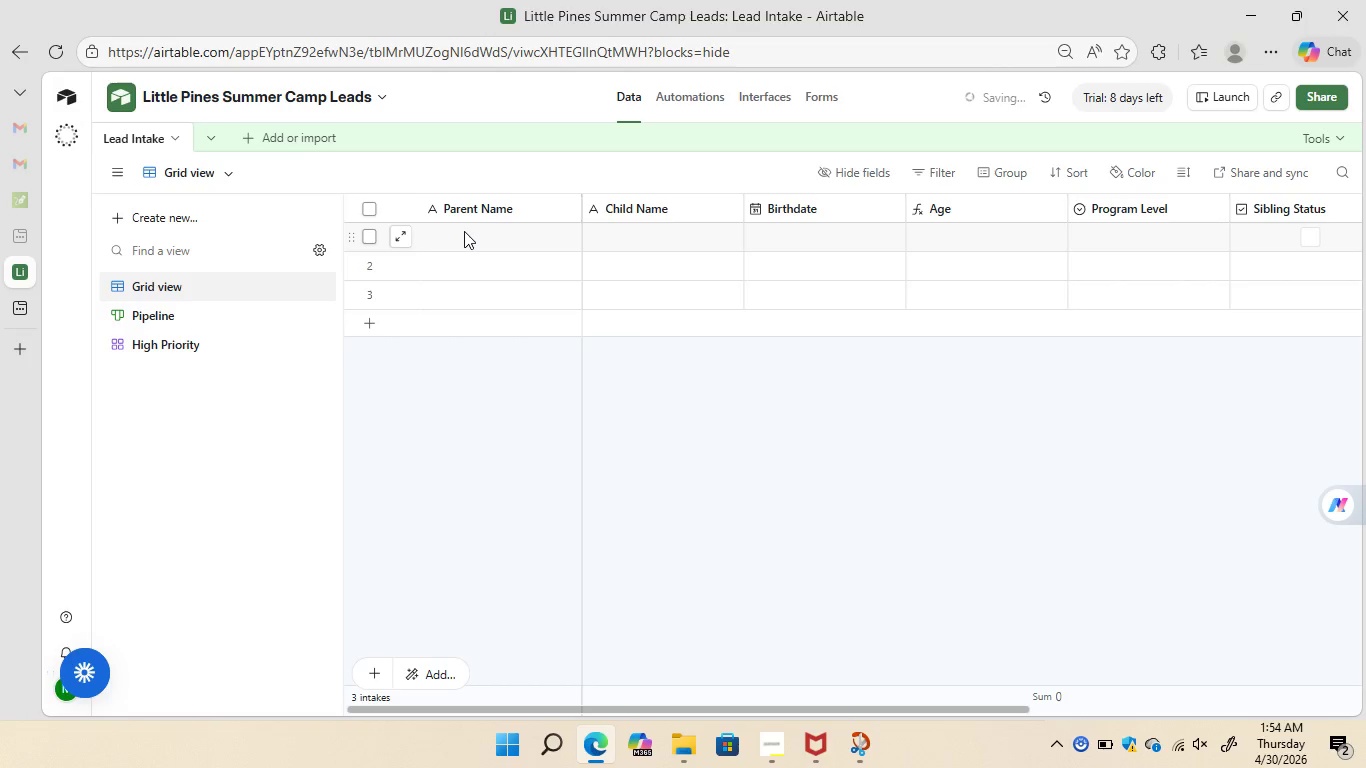 
left_click([464, 231])
 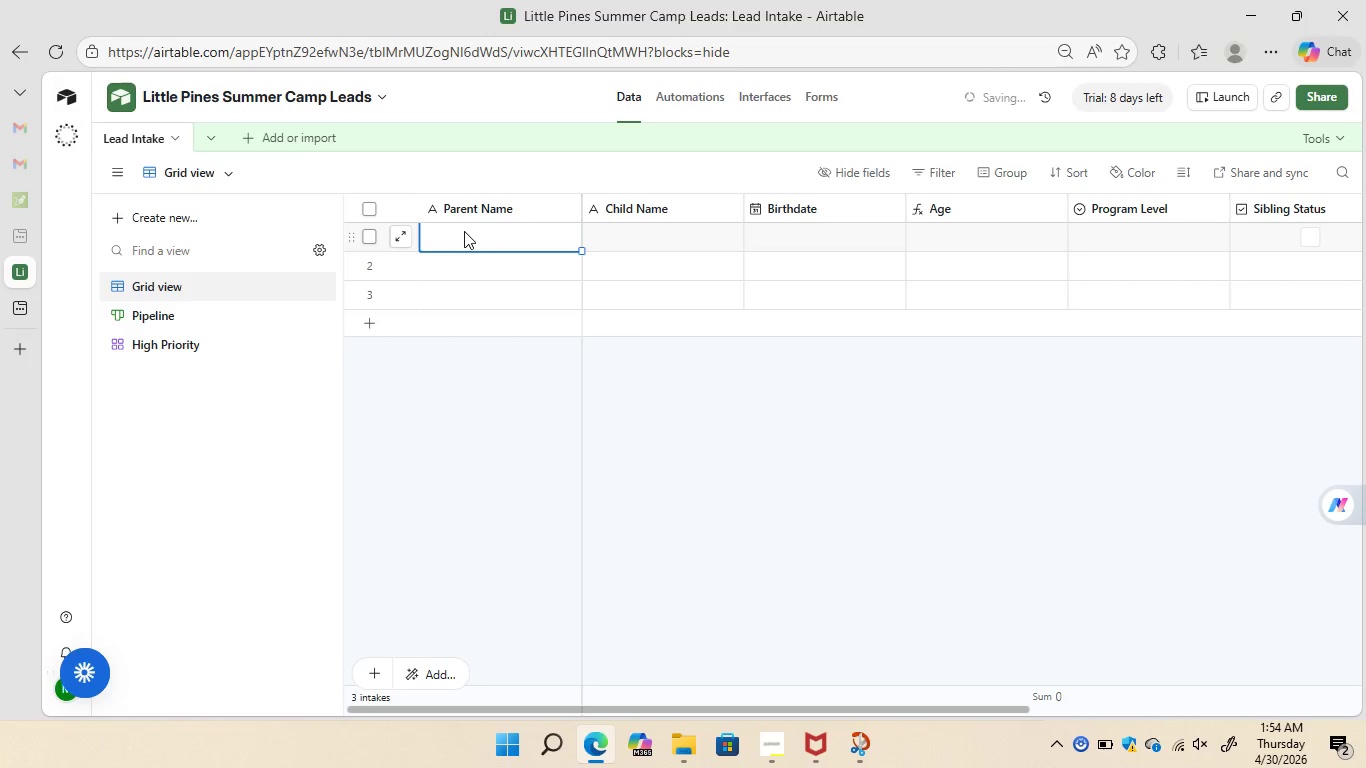 
type(Abebe)
 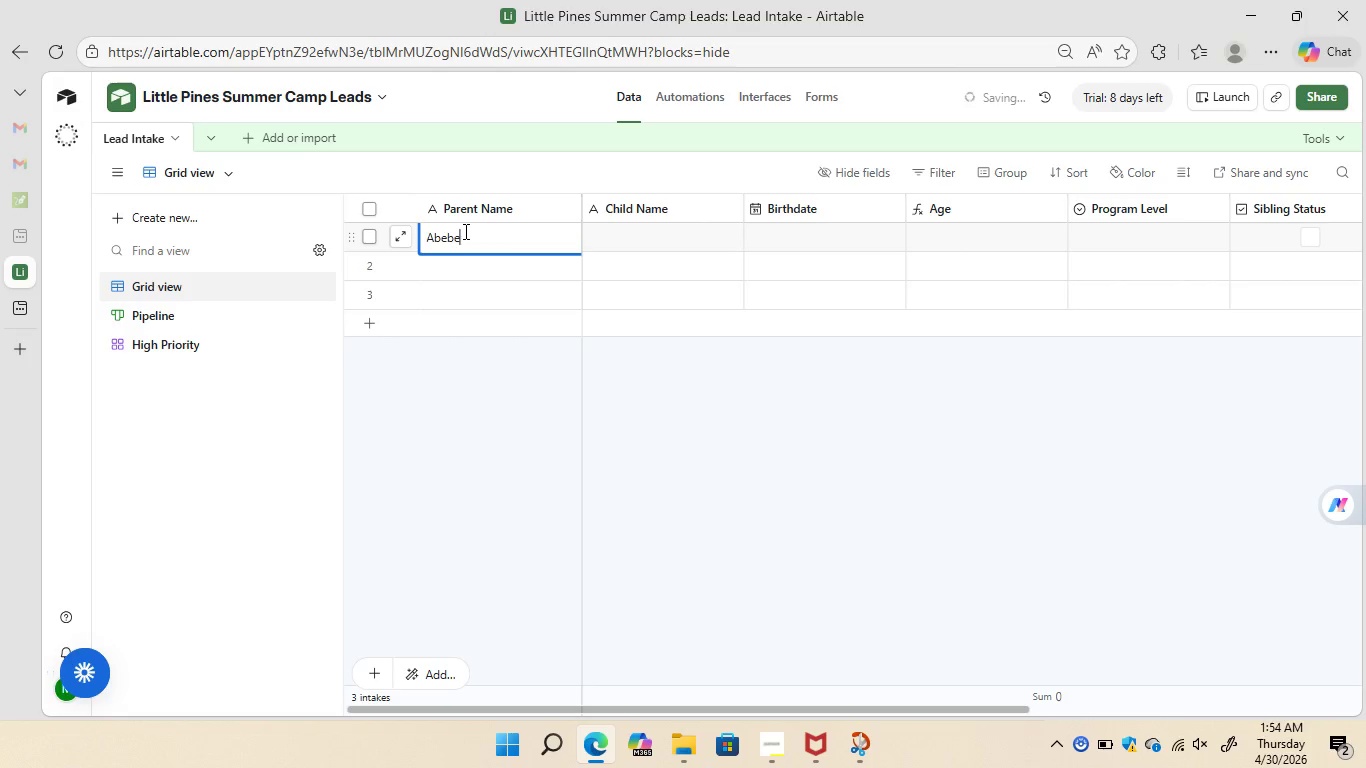 
type( Kebede)
 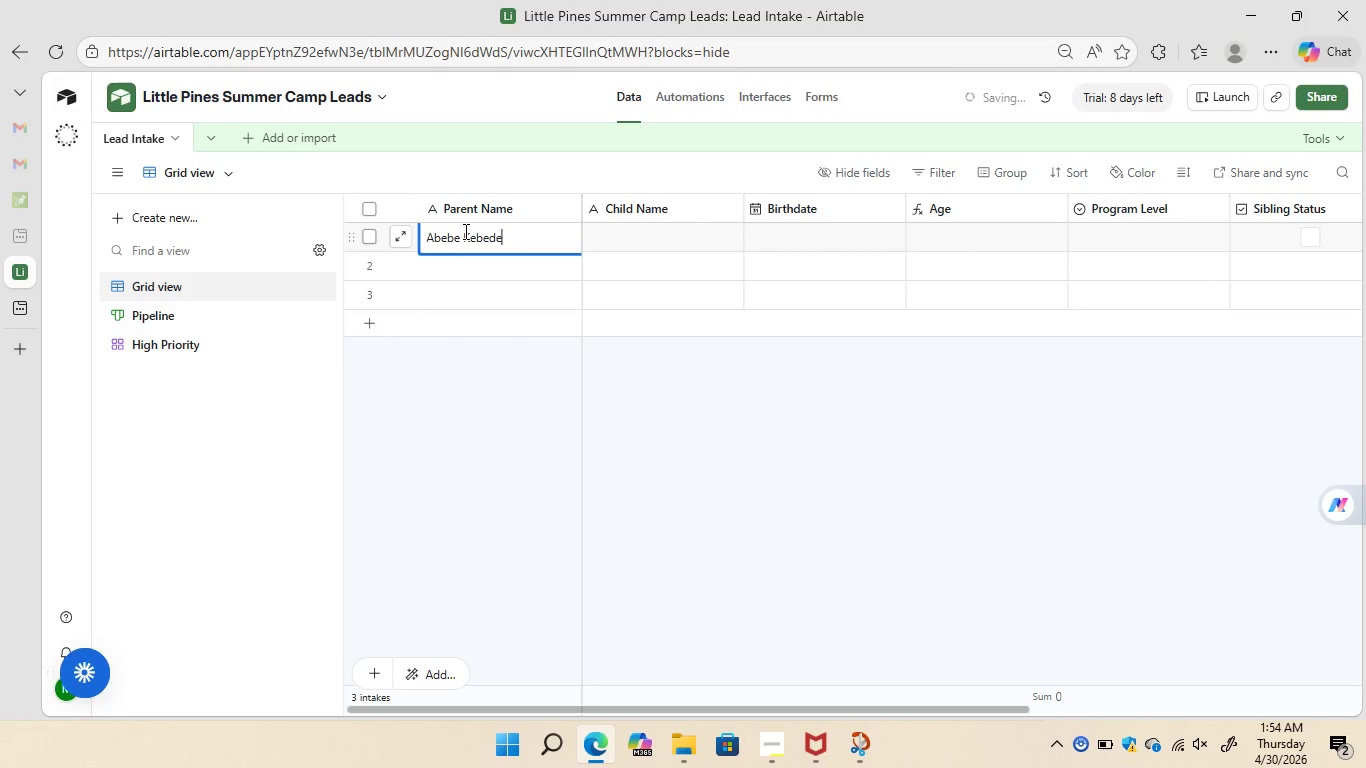 
wait(6.47)
 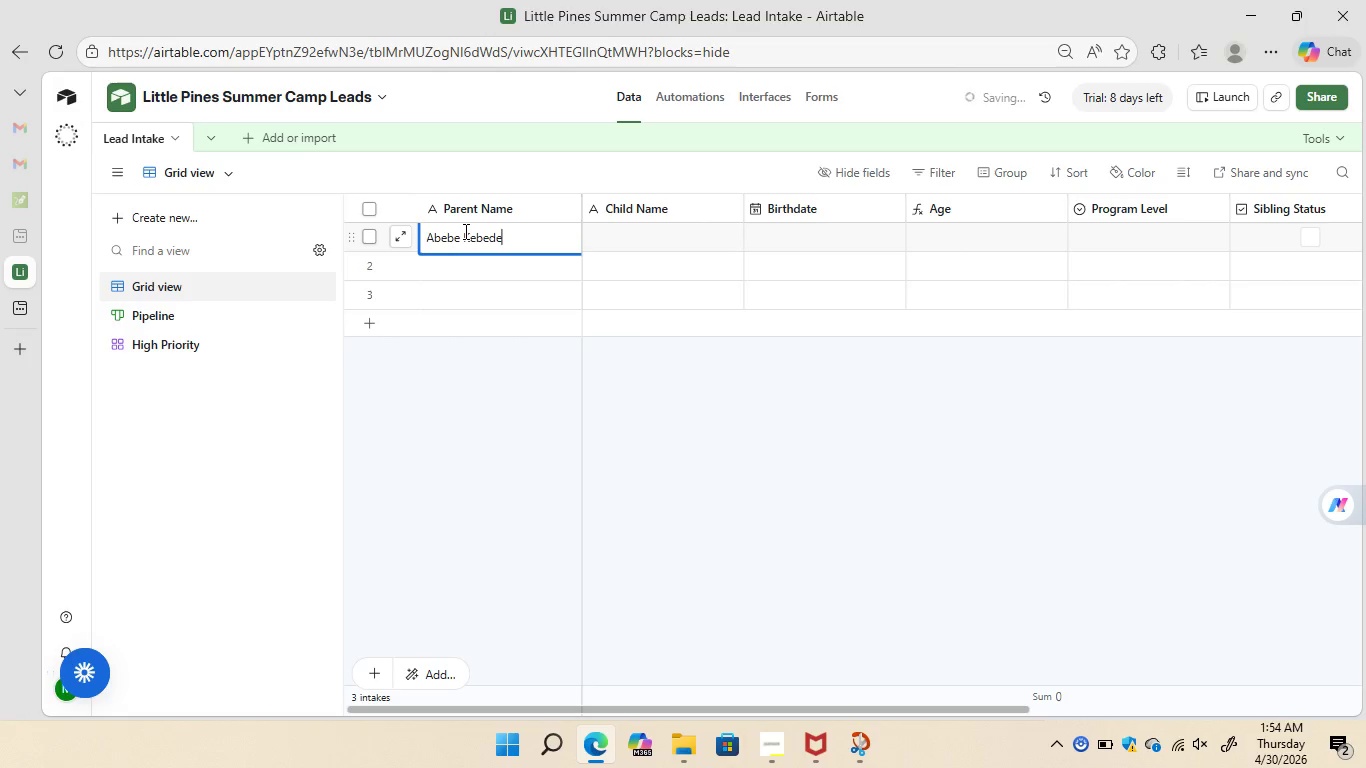 
left_click([609, 231])
 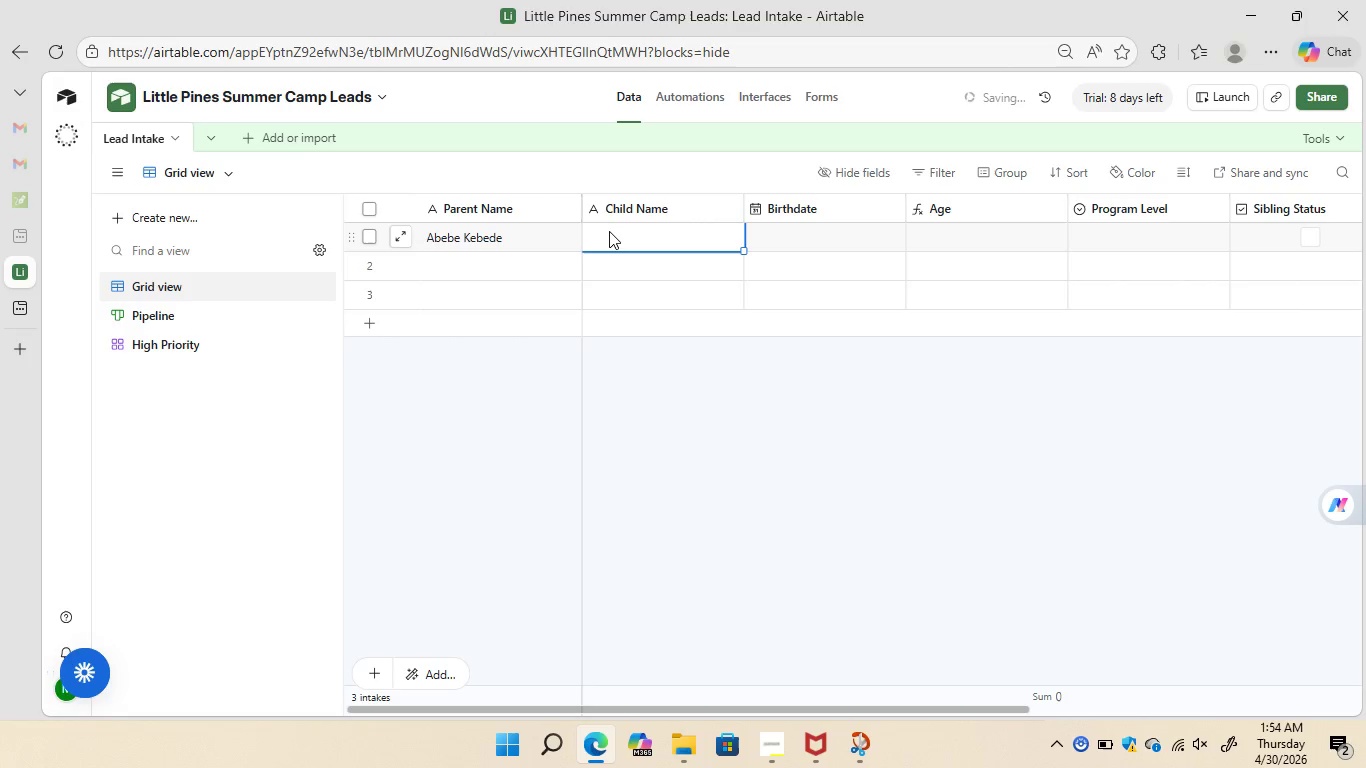 
type(Elias)
 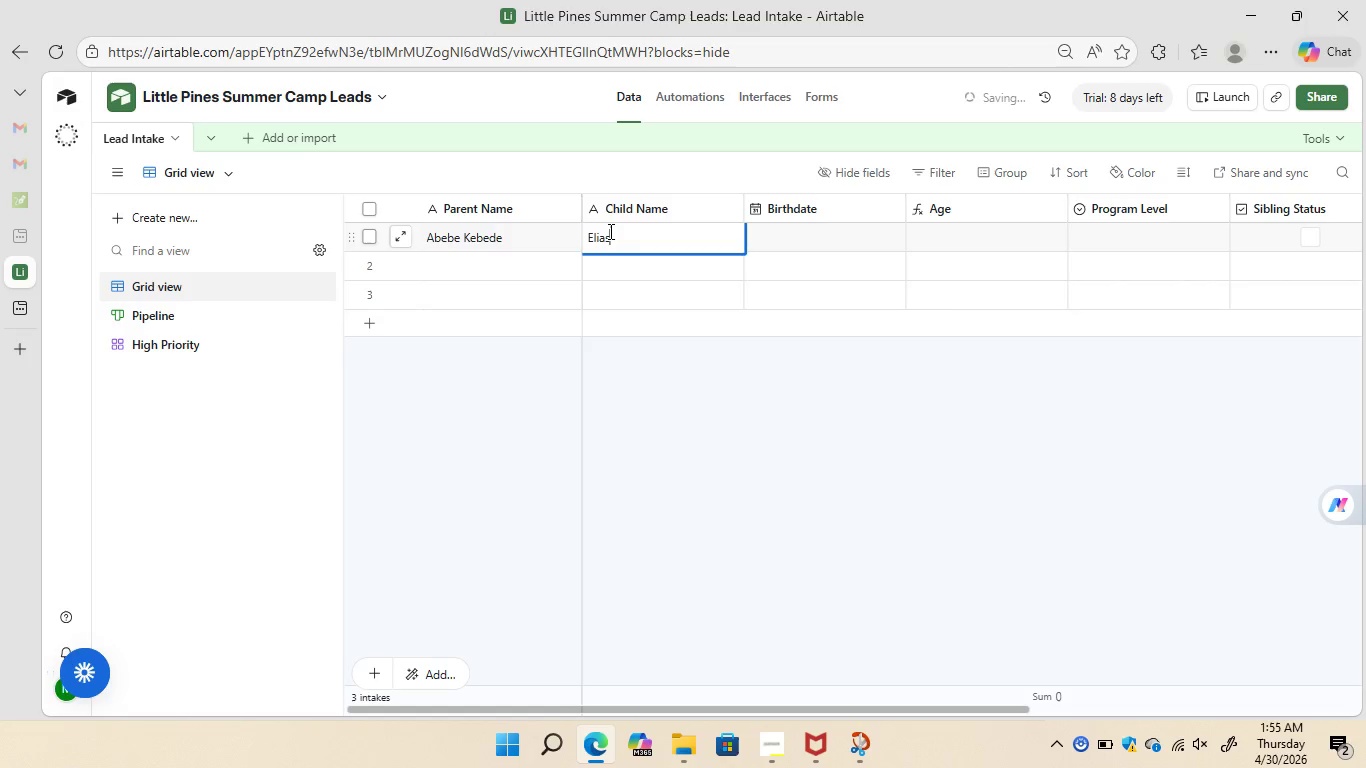 
type( Abebe)
 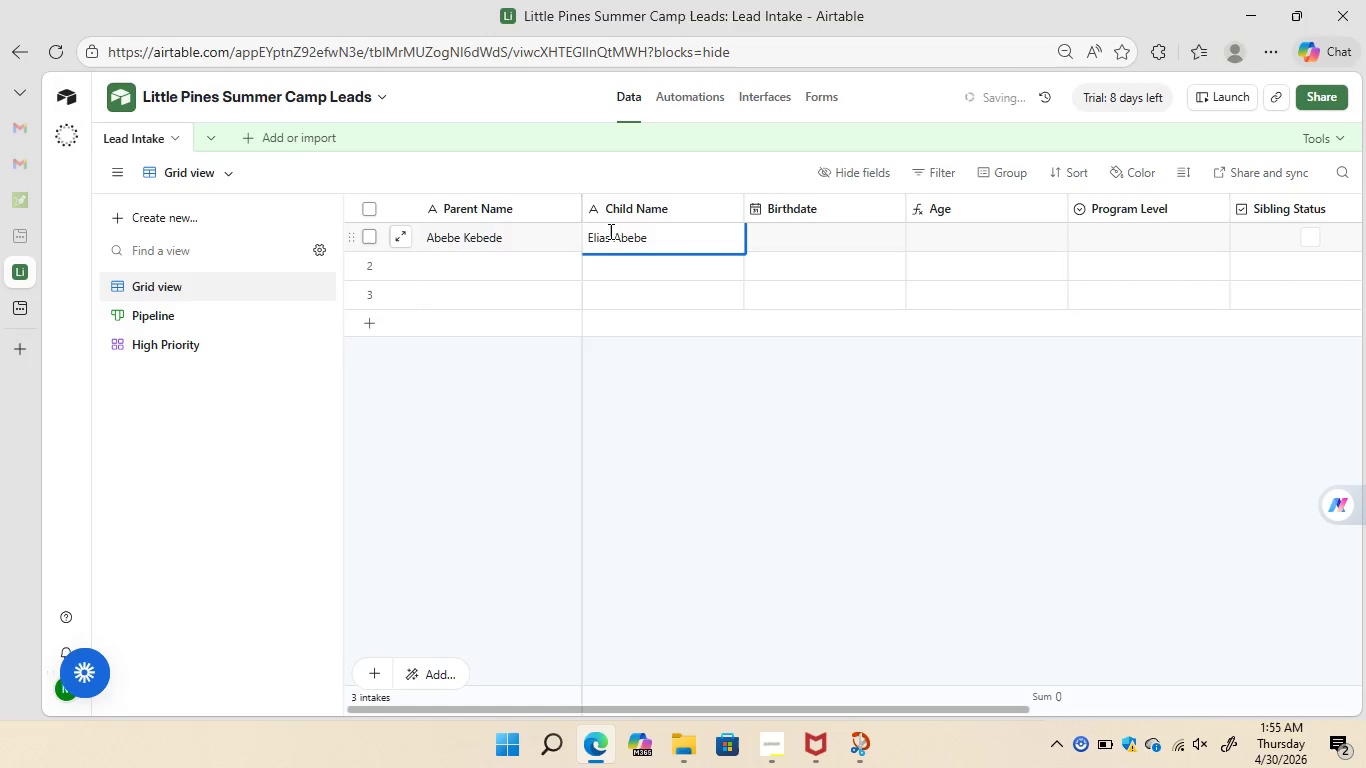 
wait(7.08)
 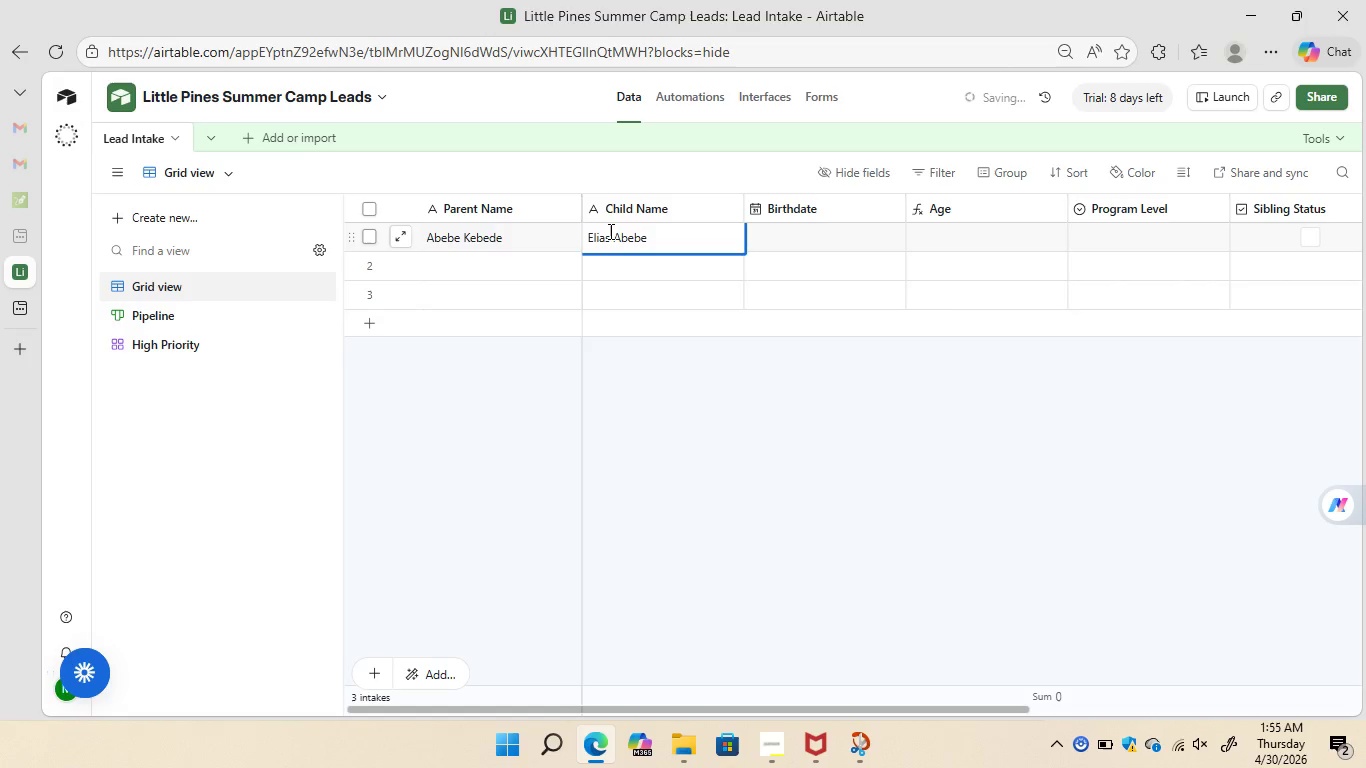 
left_click([803, 236])
 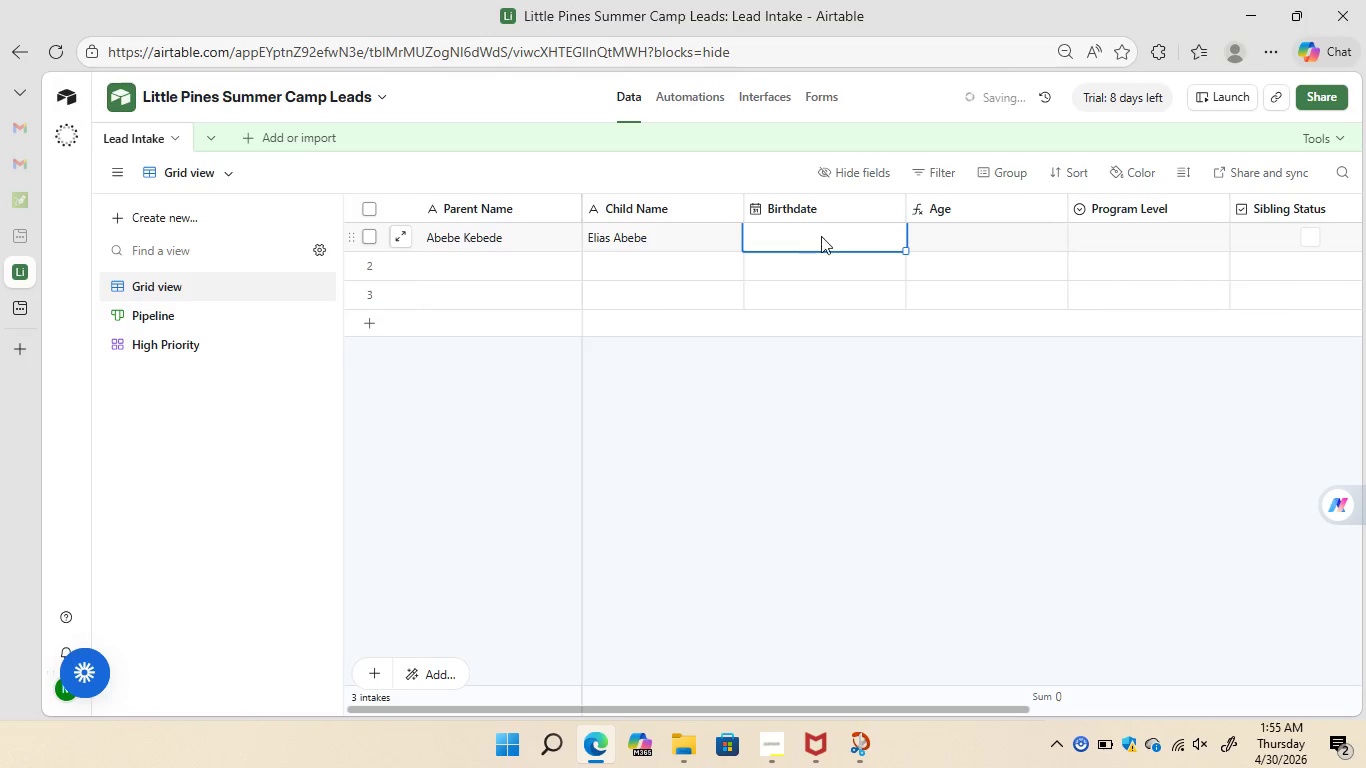 
left_click([823, 236])
 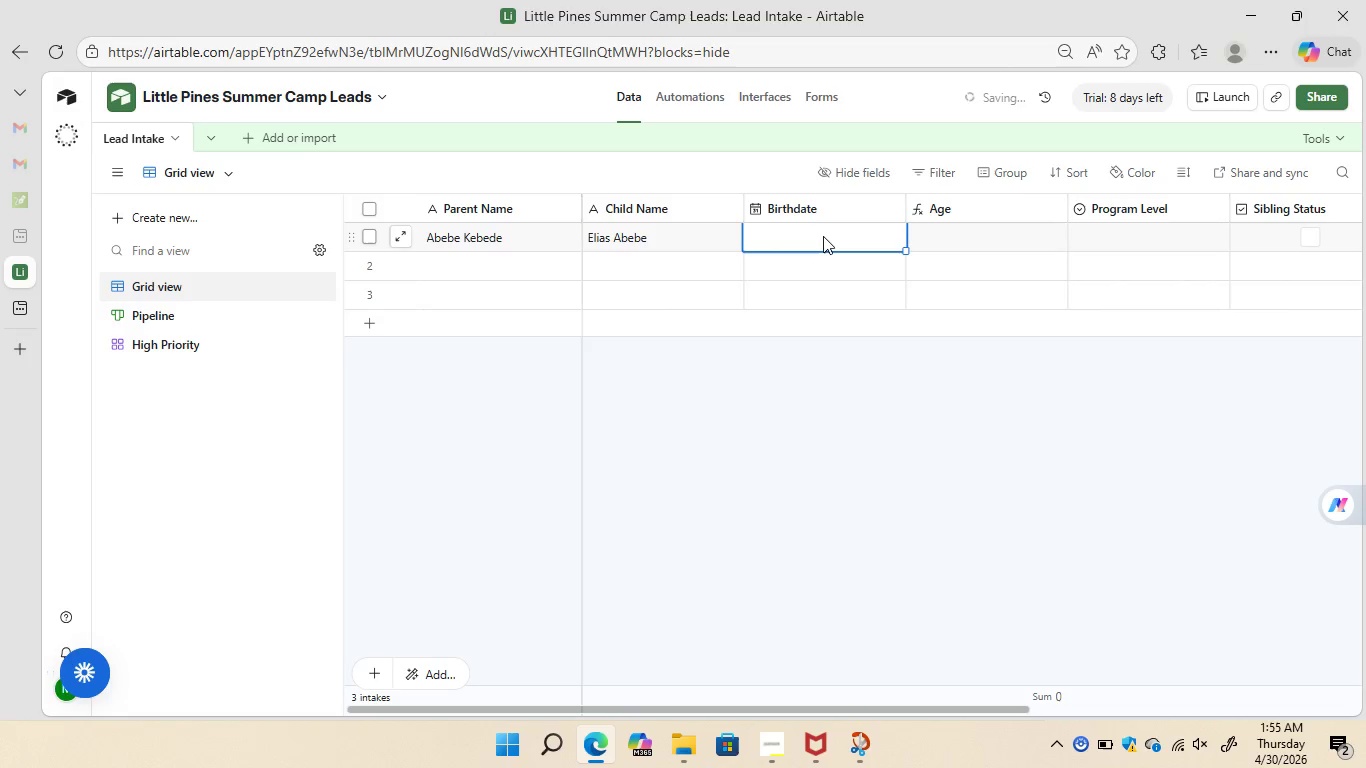 
key(8)
 